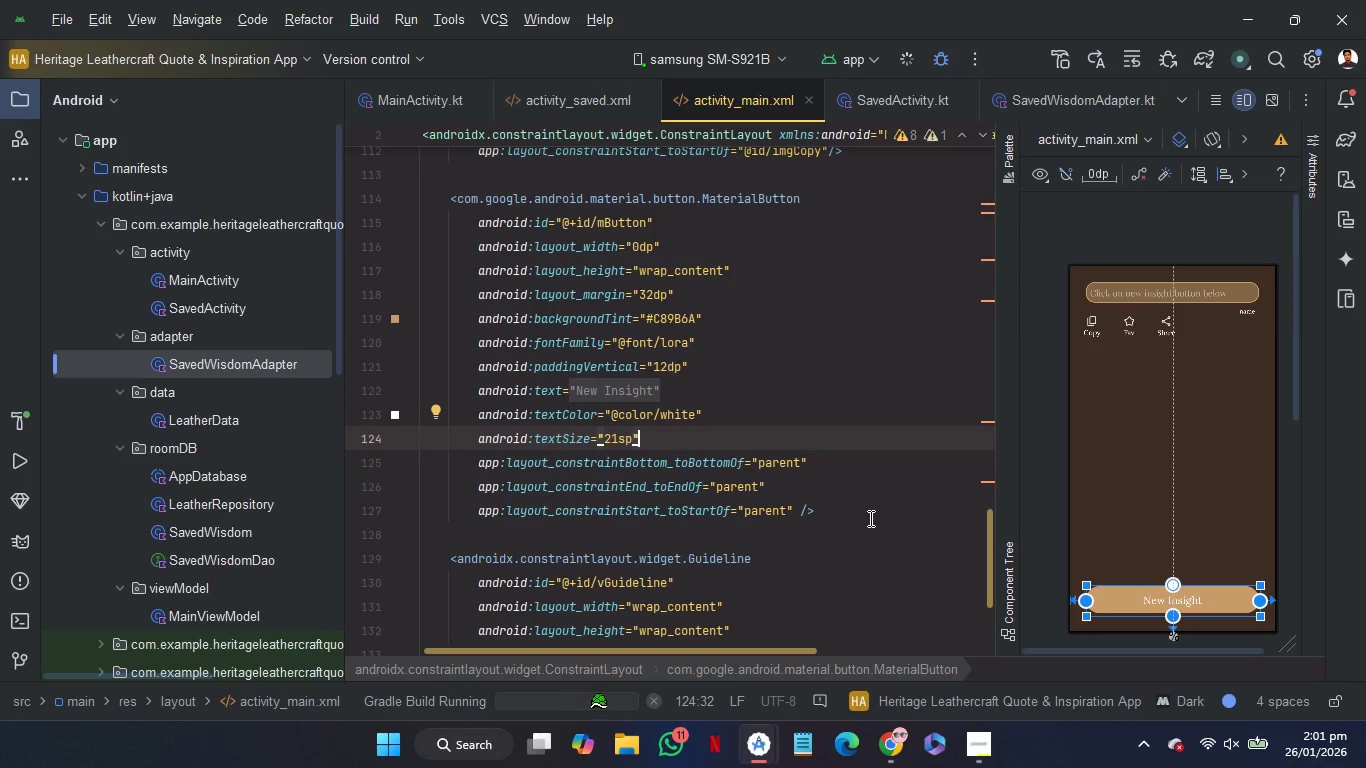 
left_click([869, 518])
 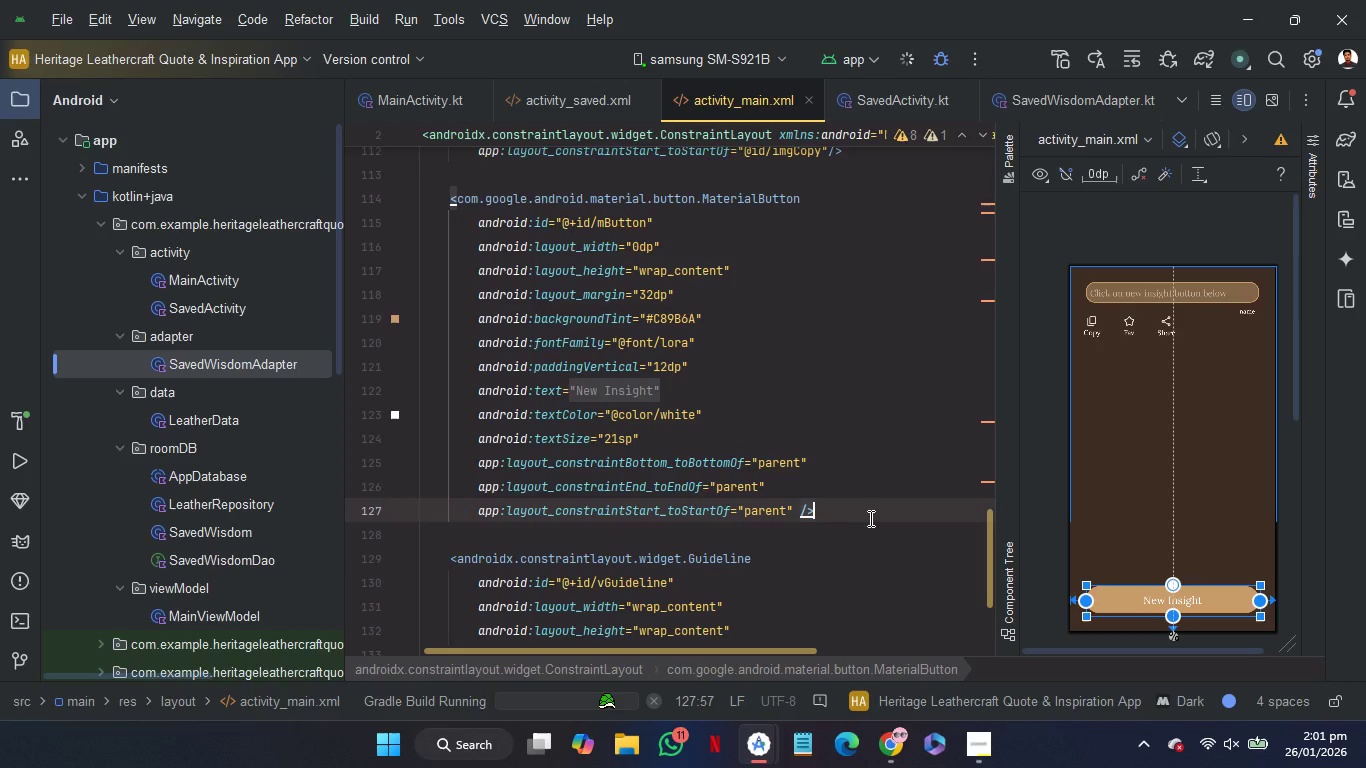 
key(Enter)
 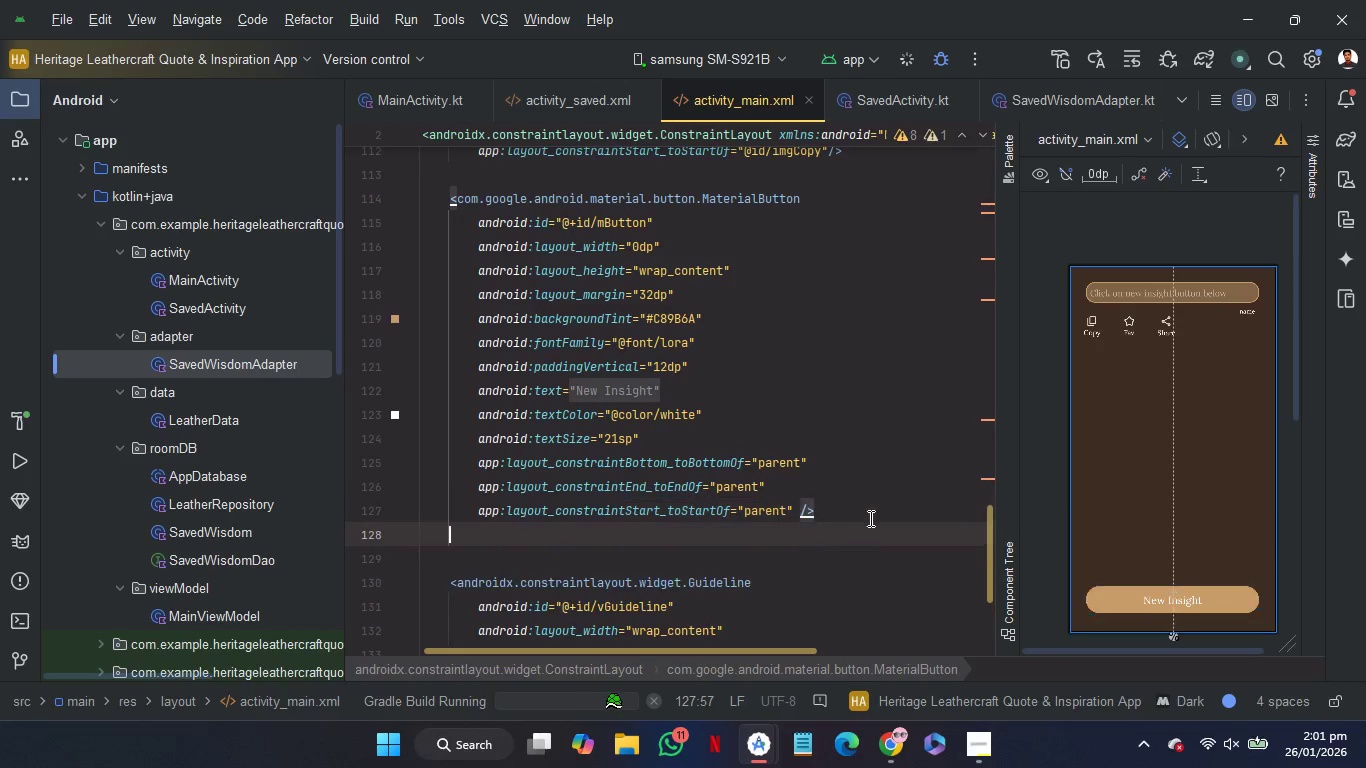 
key(Enter)
 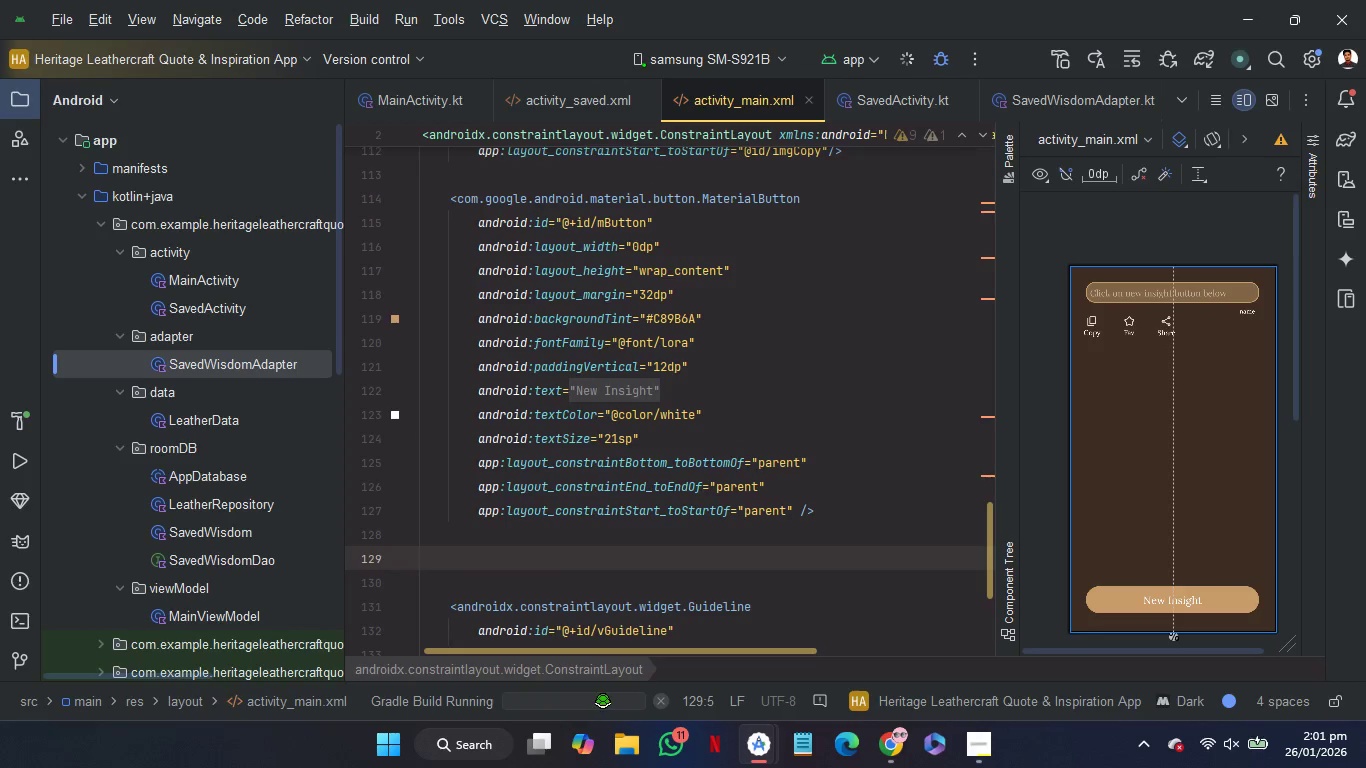 
type(<TV)
 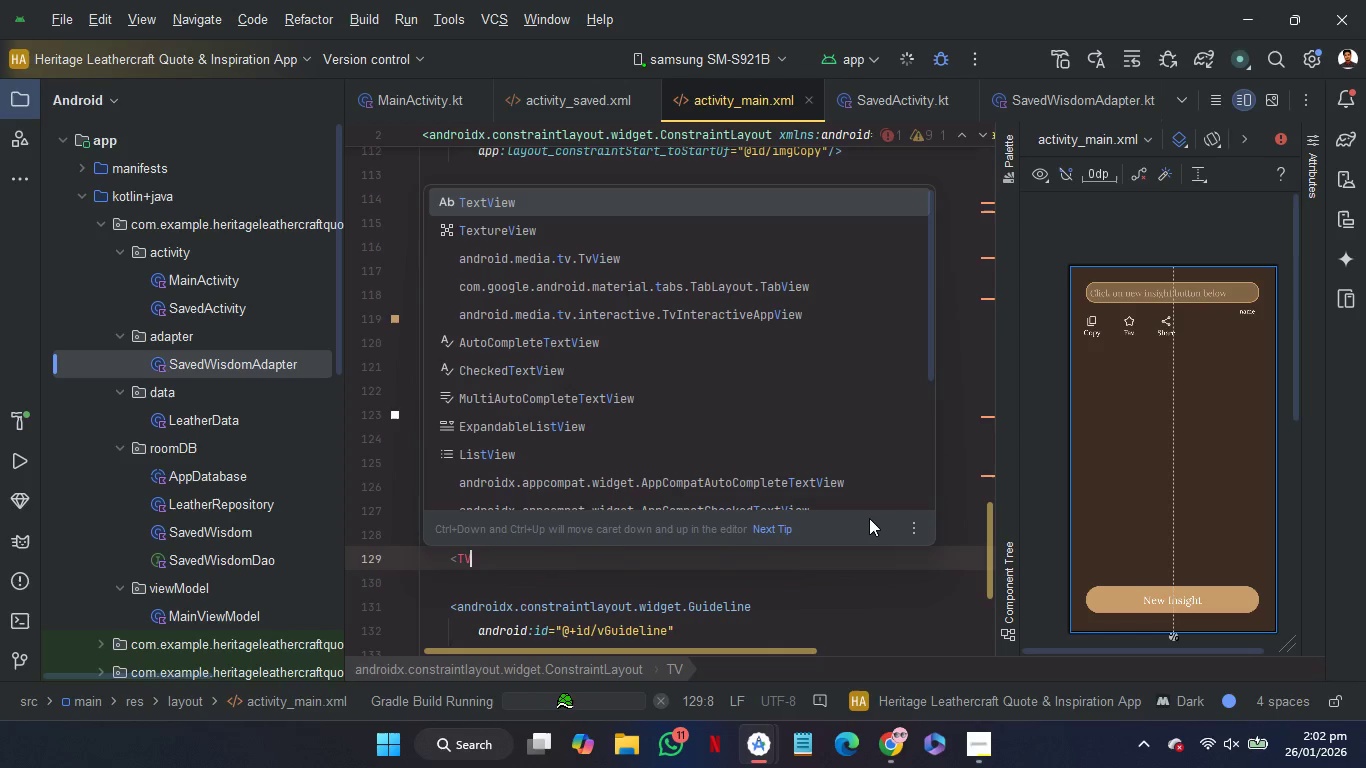 
key(Enter)
 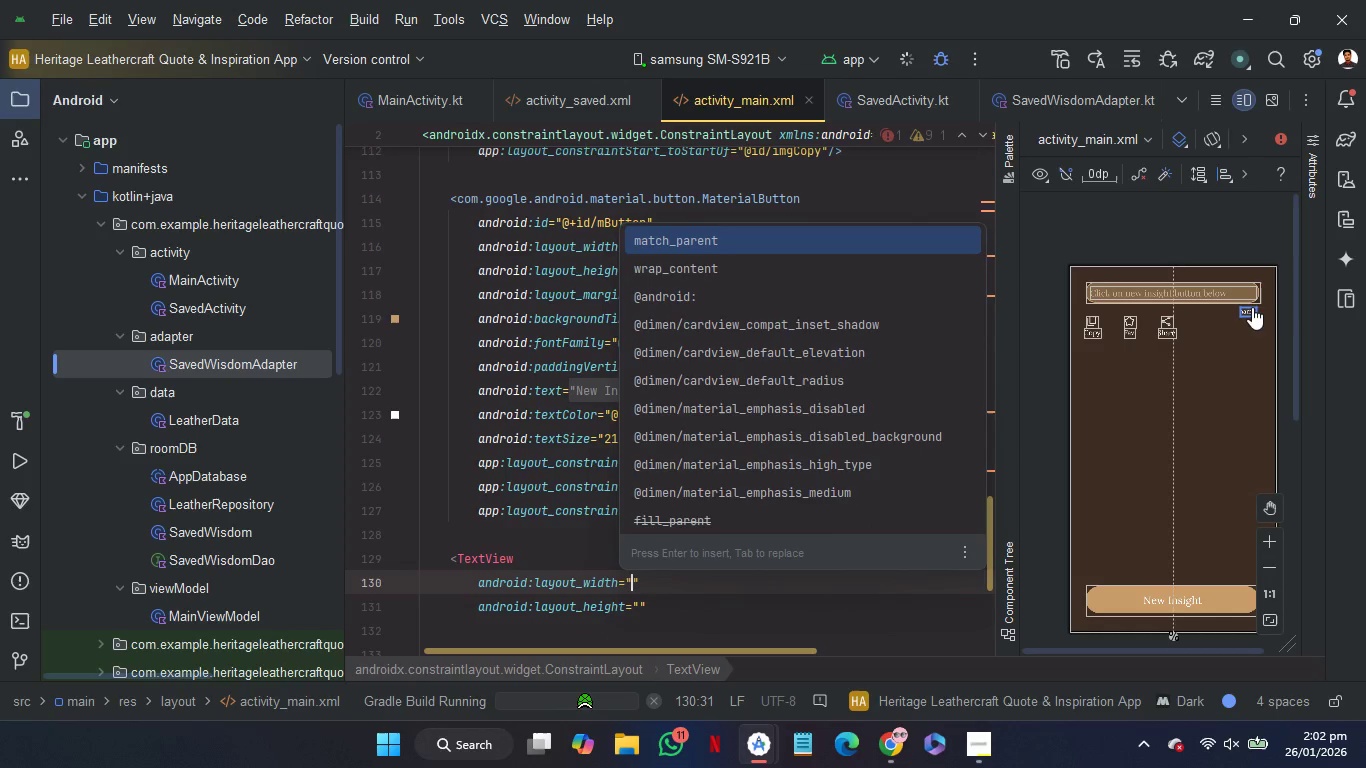 
left_click([1250, 309])
 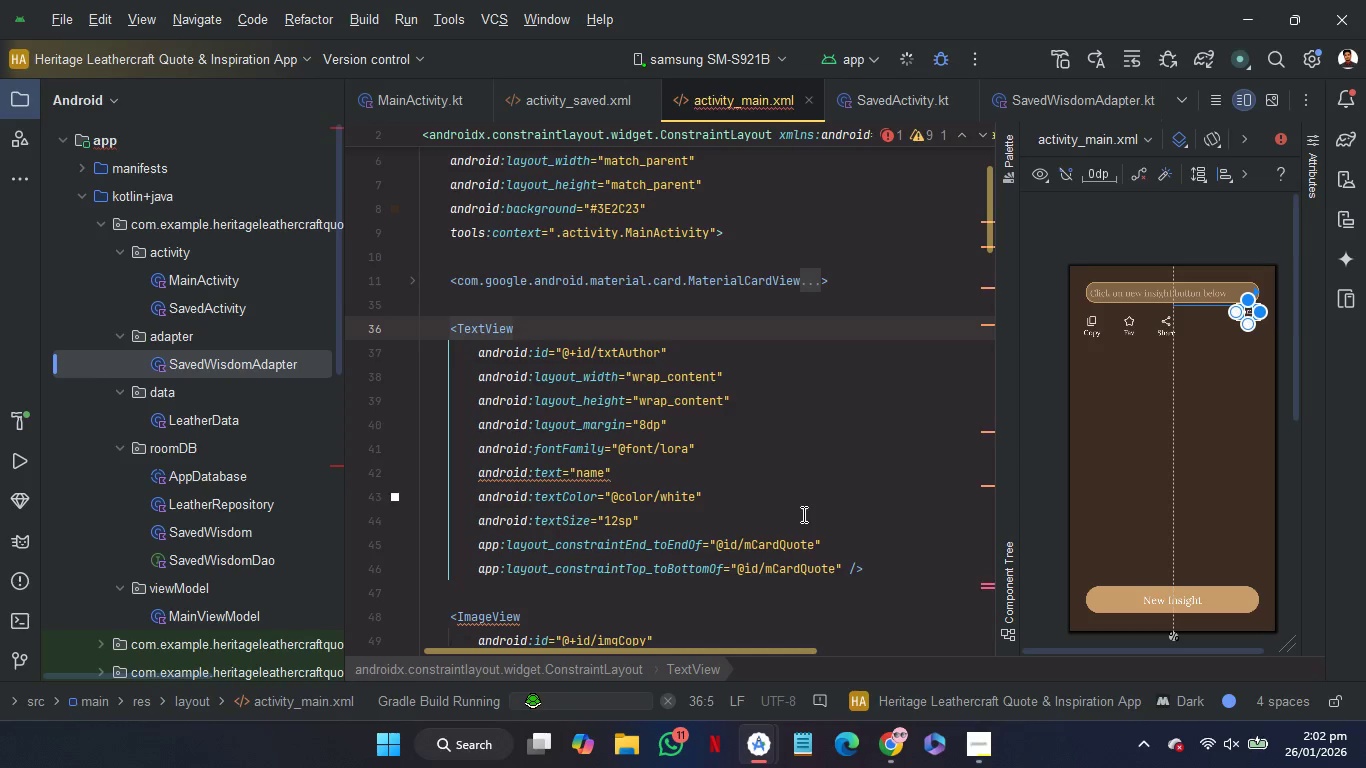 
left_click_drag(start_coordinate=[726, 512], to_coordinate=[794, 396])
 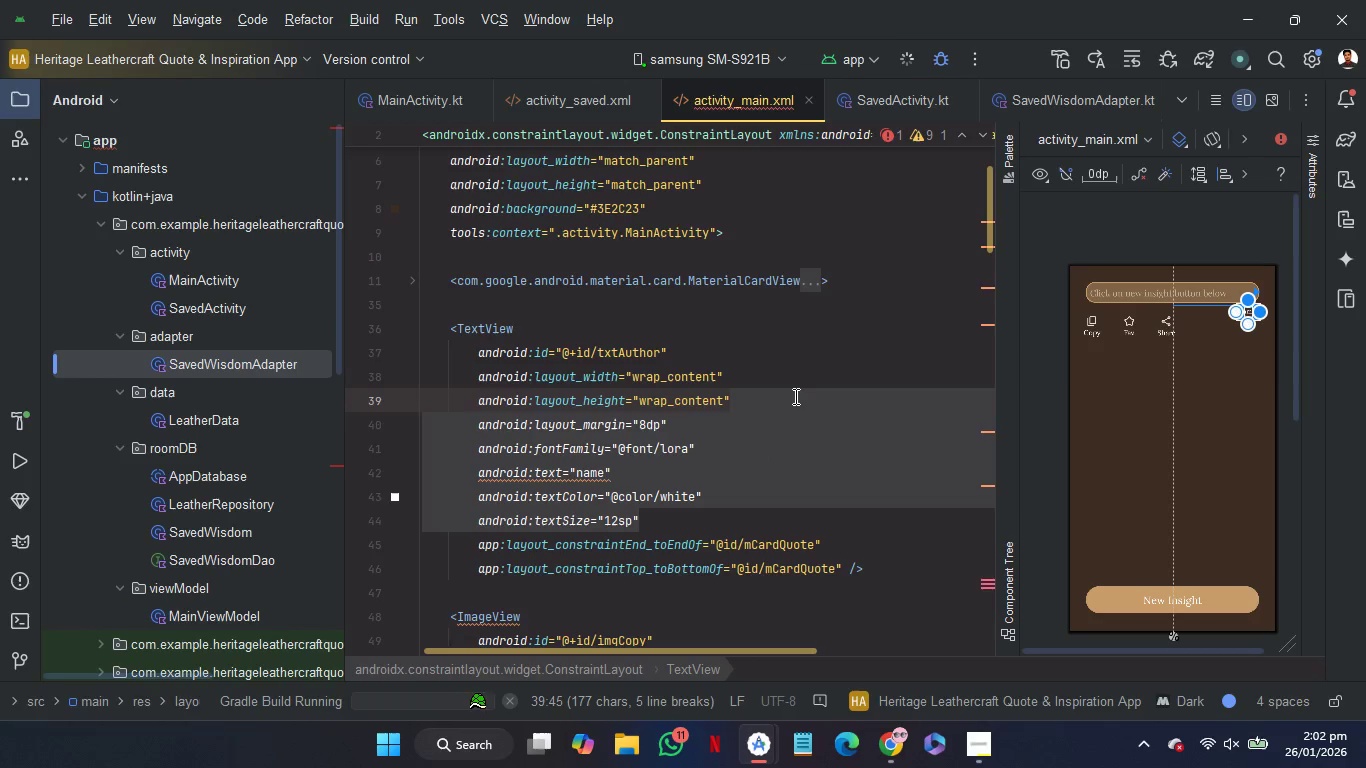 
key(Control+C)
 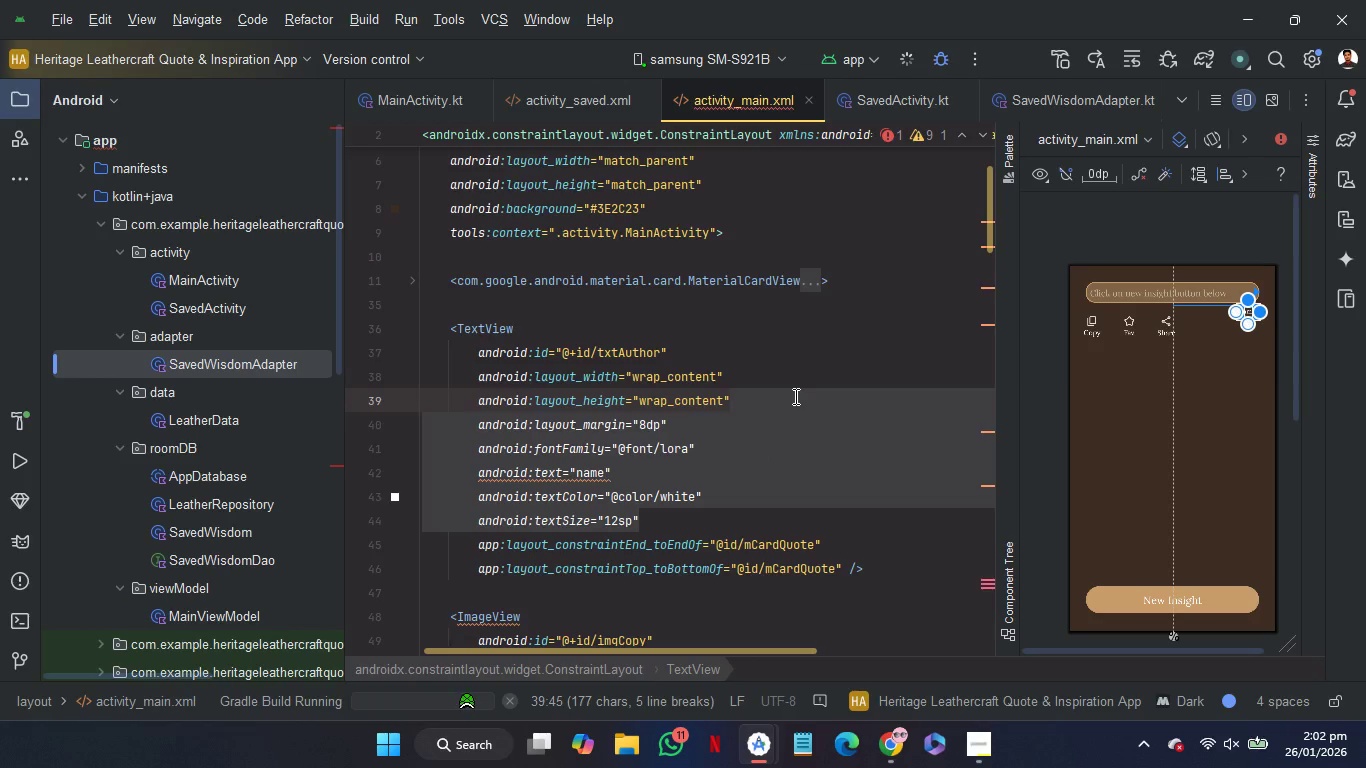 
key(Control+C)
 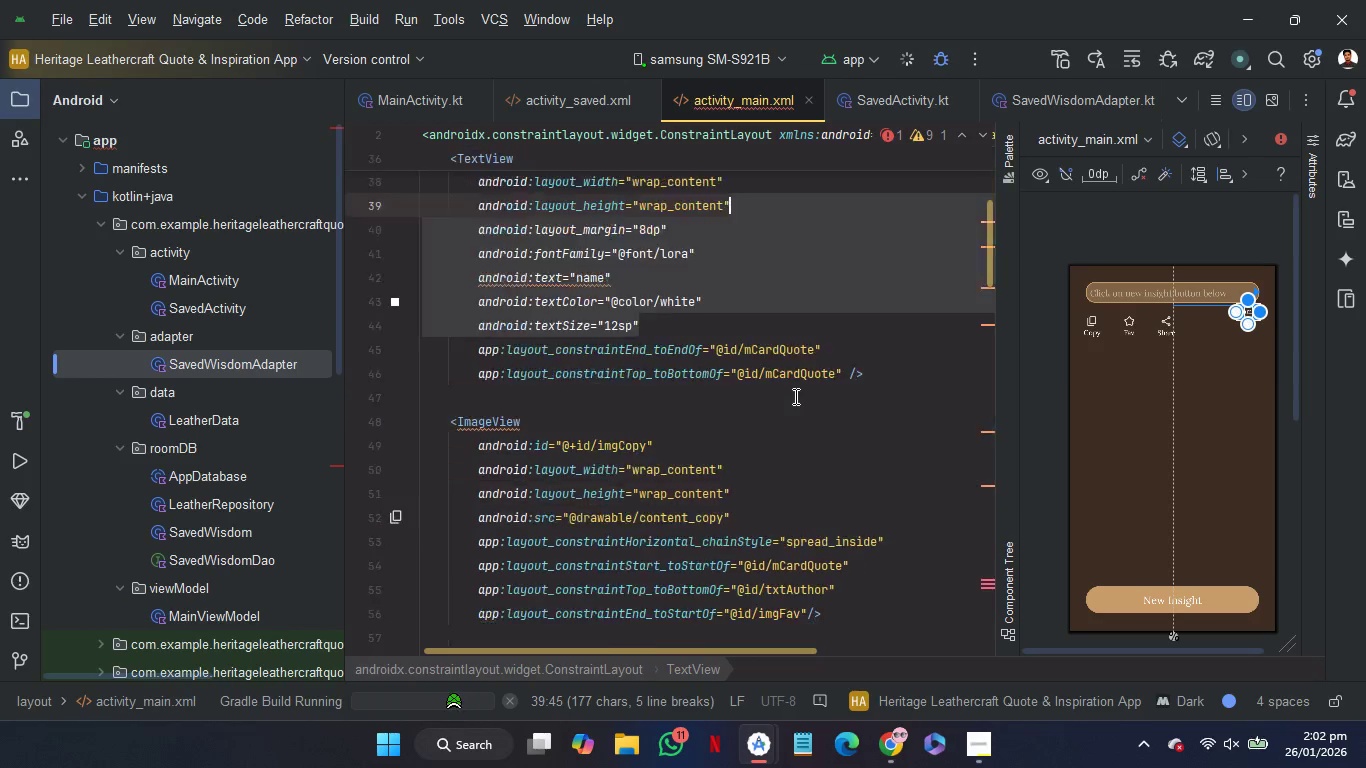 
scroll: coordinate [794, 396], scroll_direction: down, amount: 41.0
 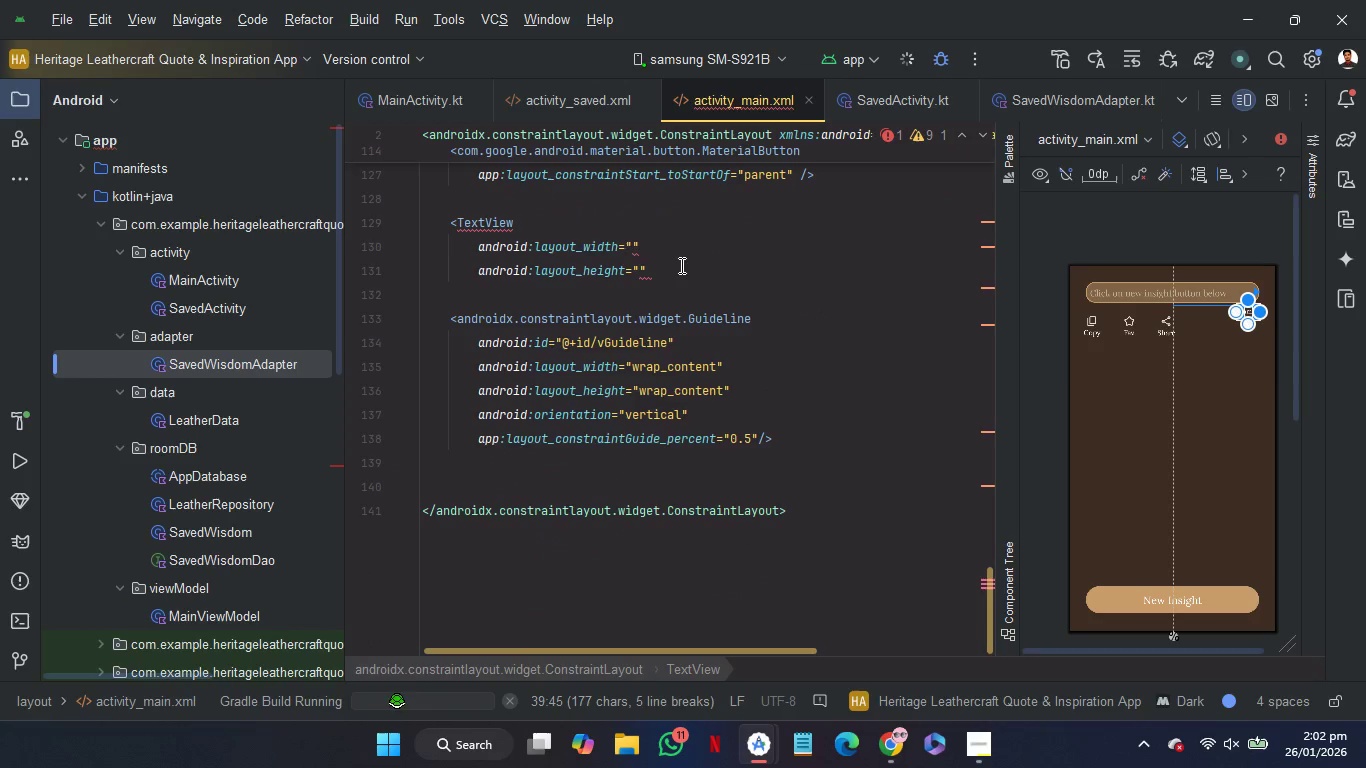 
left_click([680, 266])
 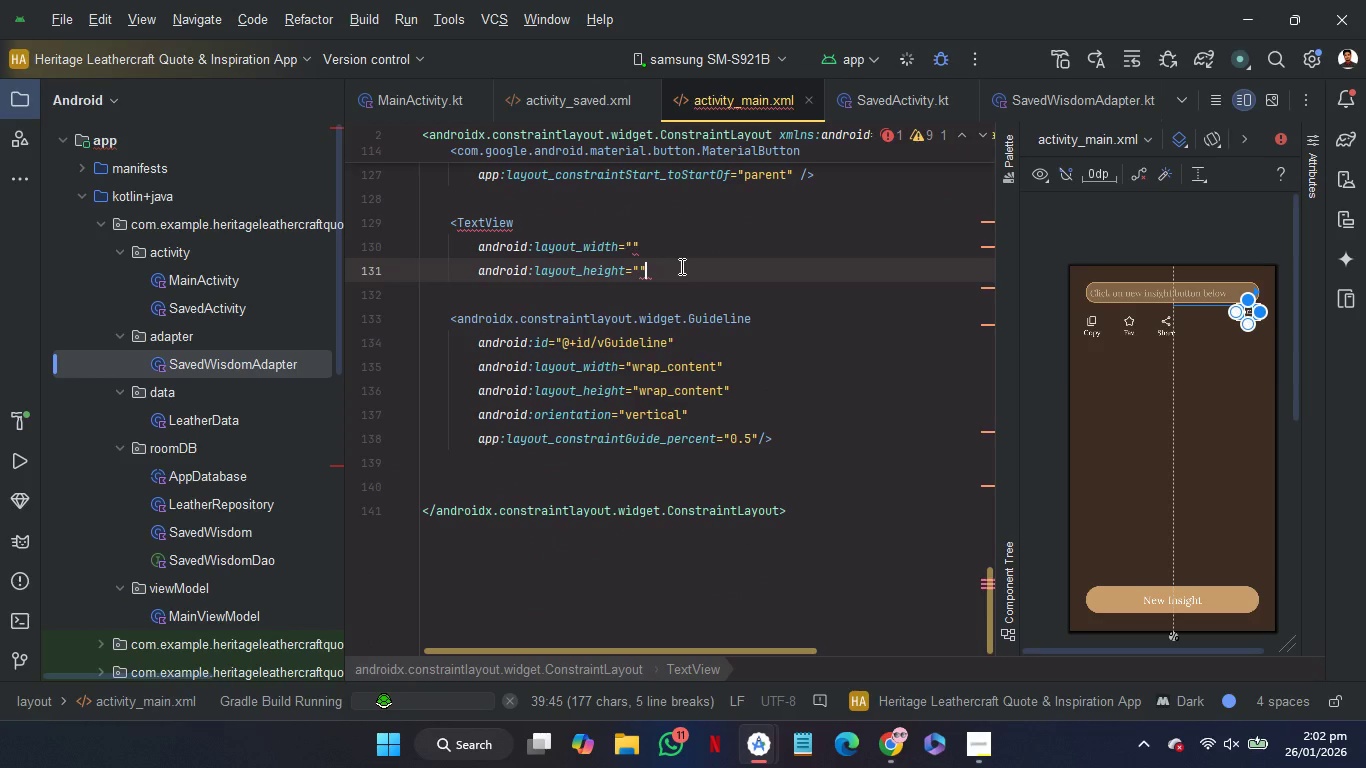 
key(Control+V)
 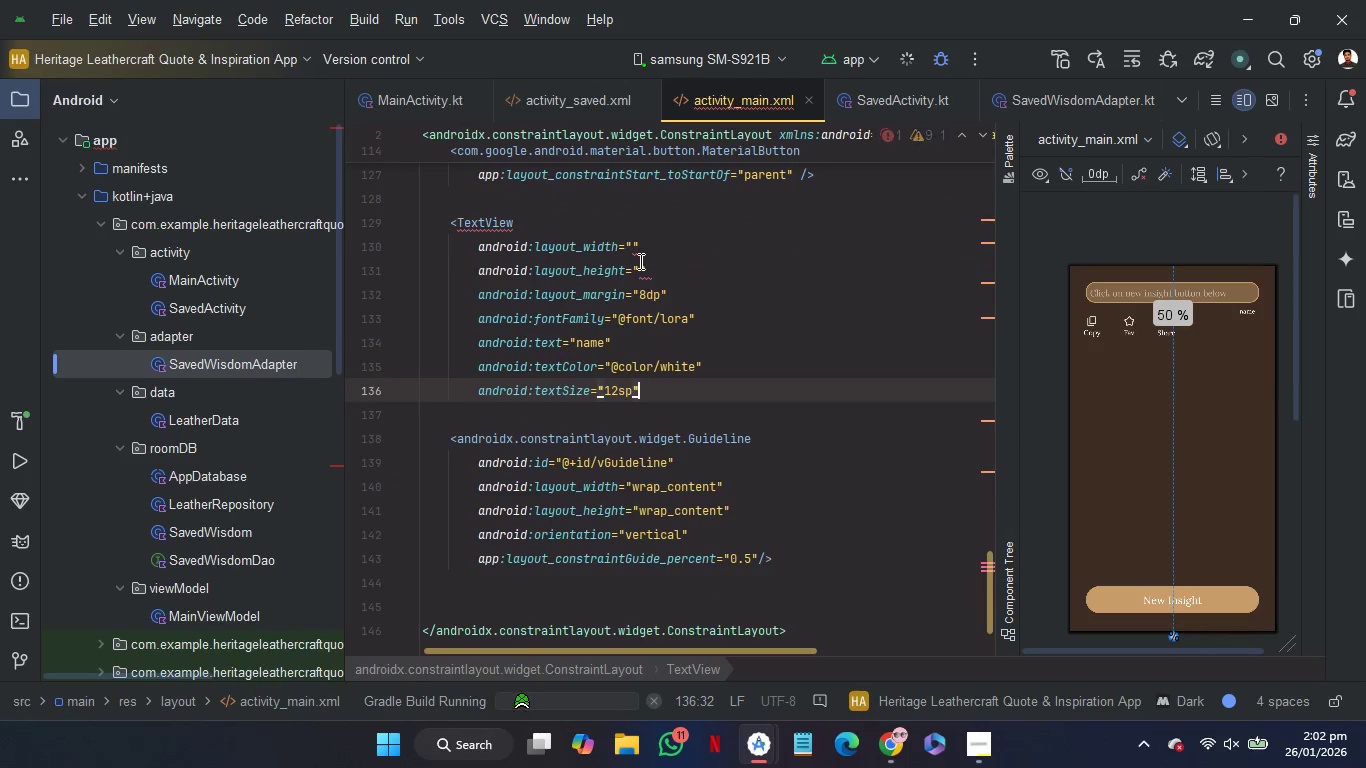 
left_click([632, 251])
 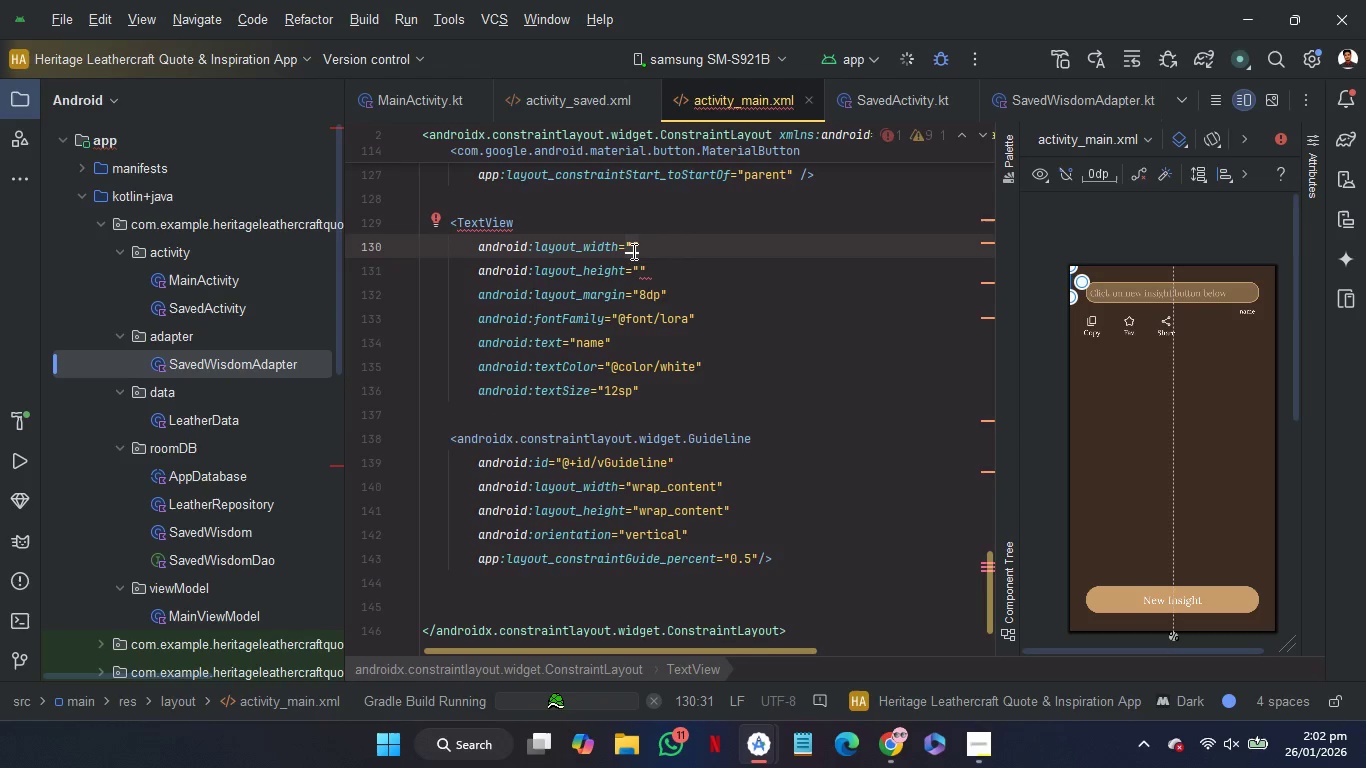 
key(W)
 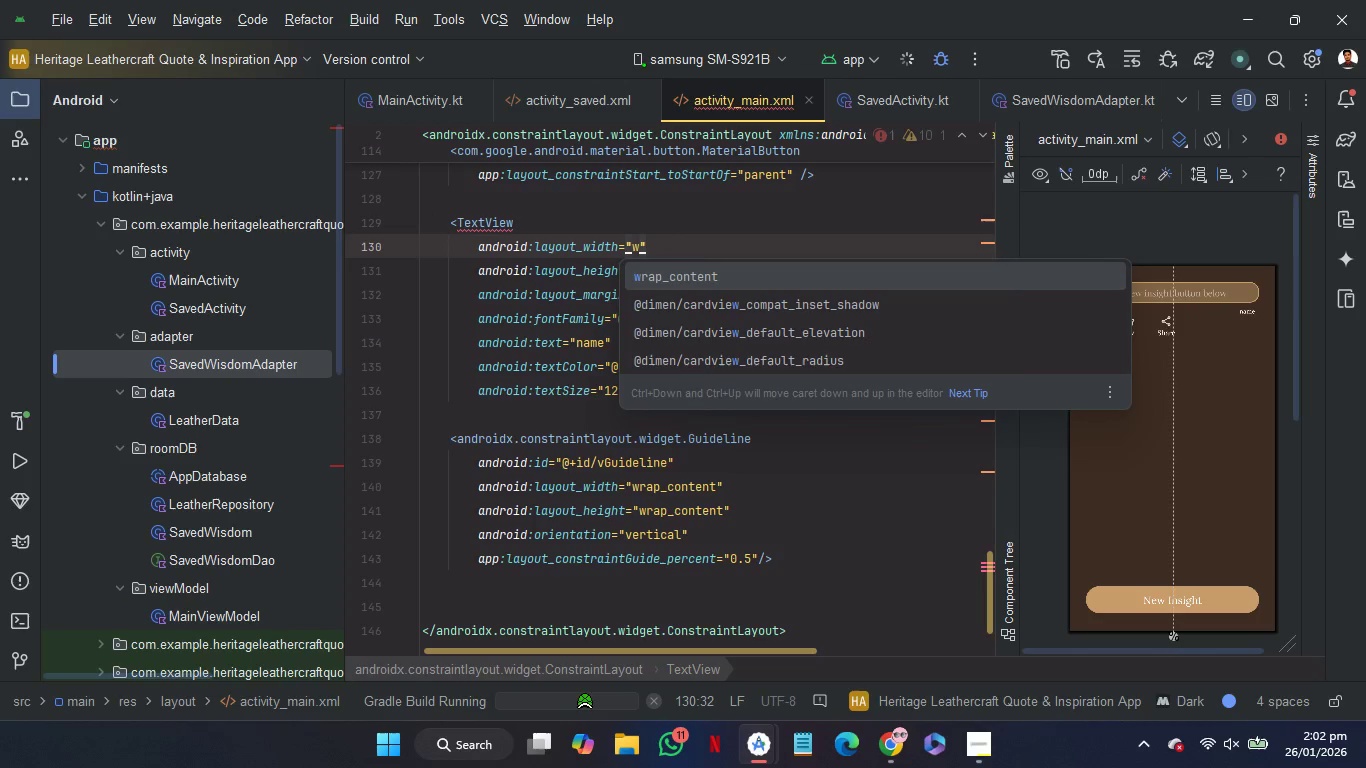 
key(Enter)
 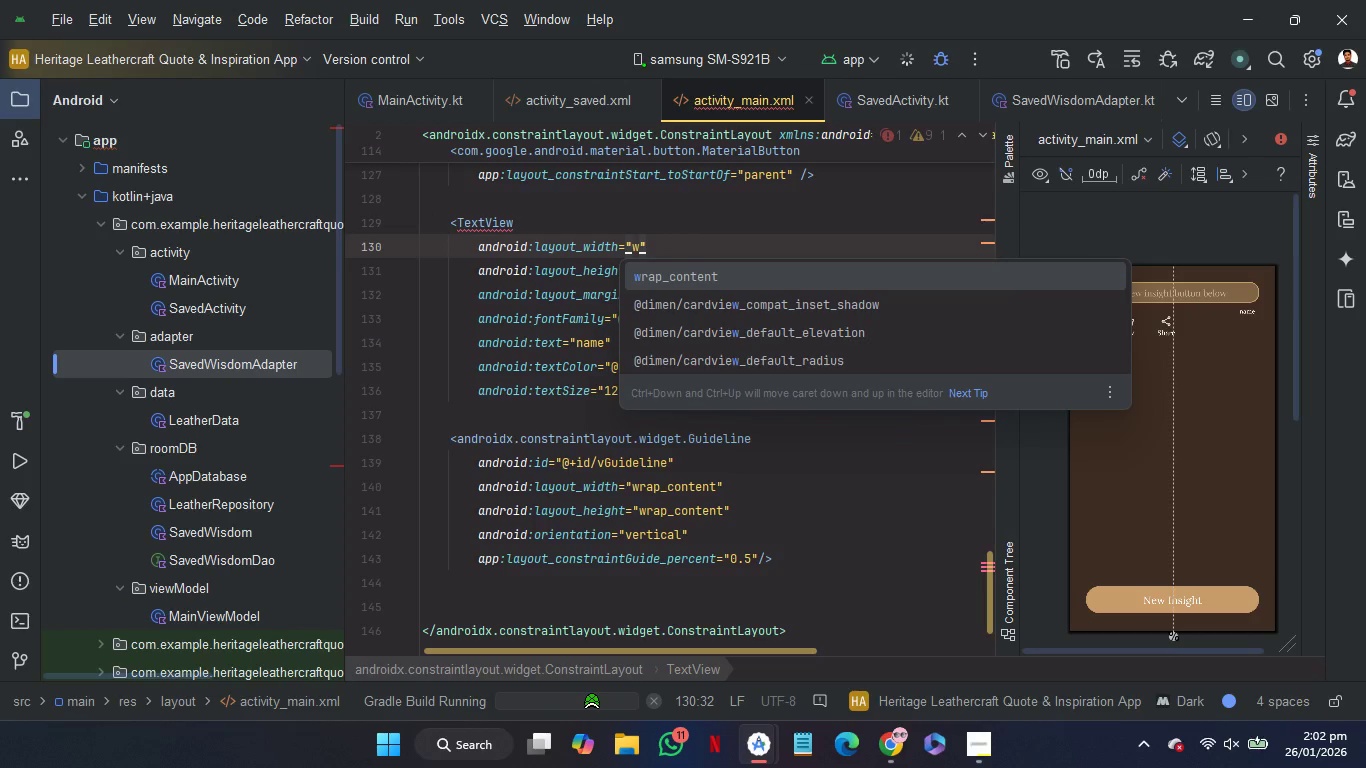 
left_click([638, 274])
 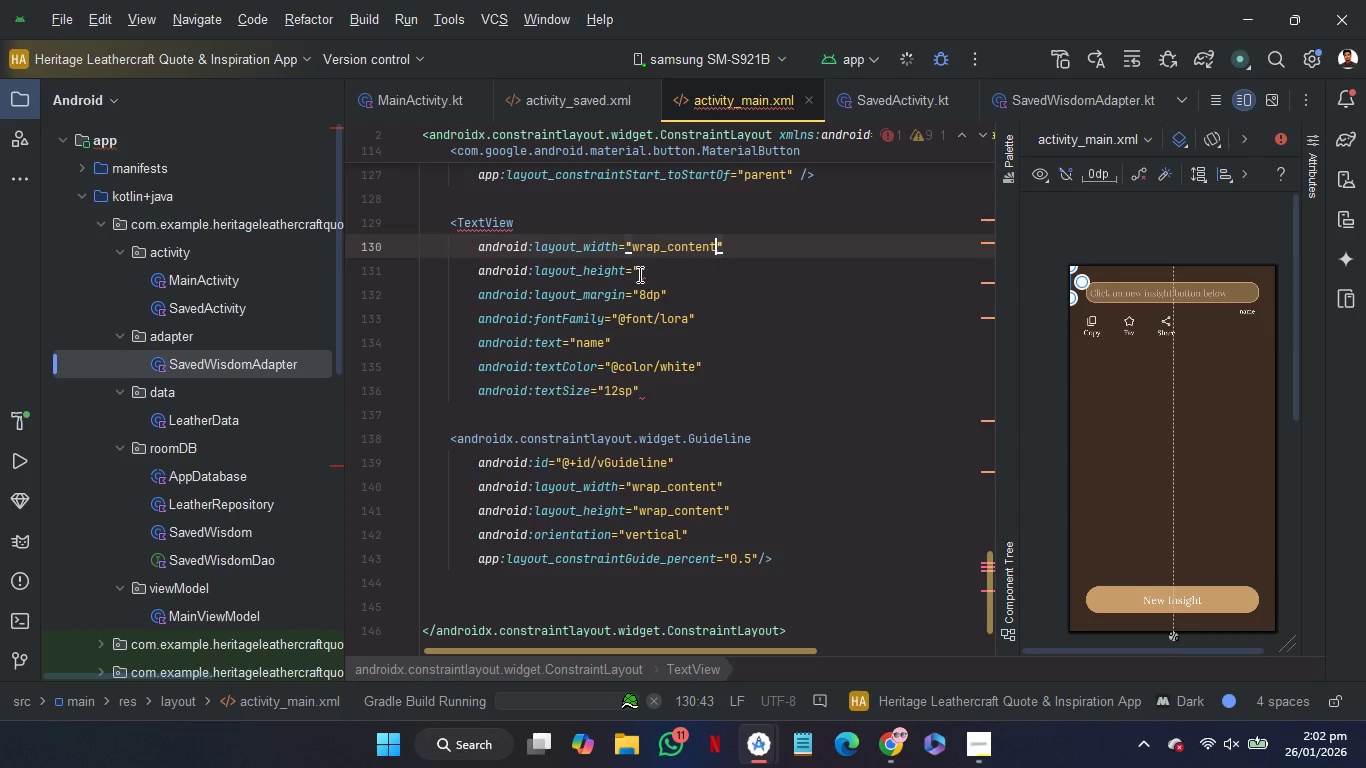 
key(W)
 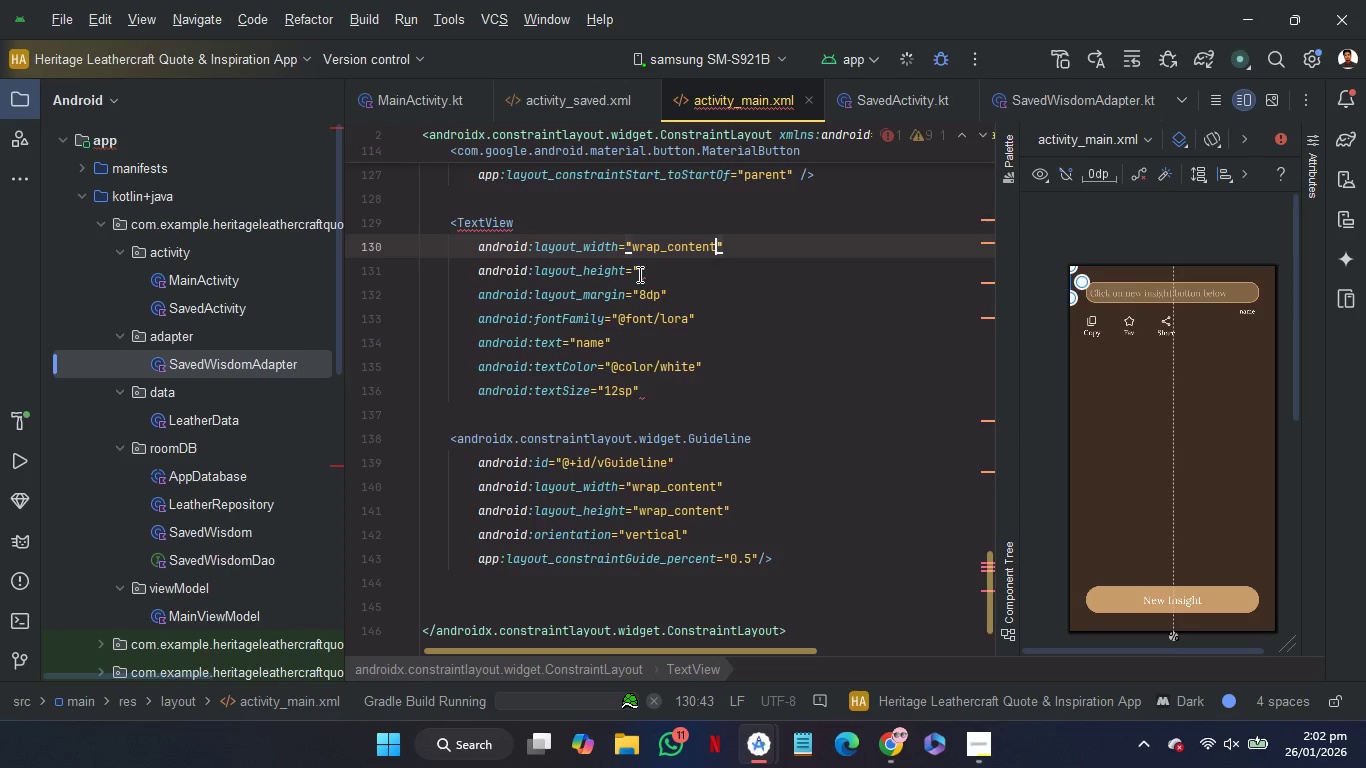 
key(Enter)
 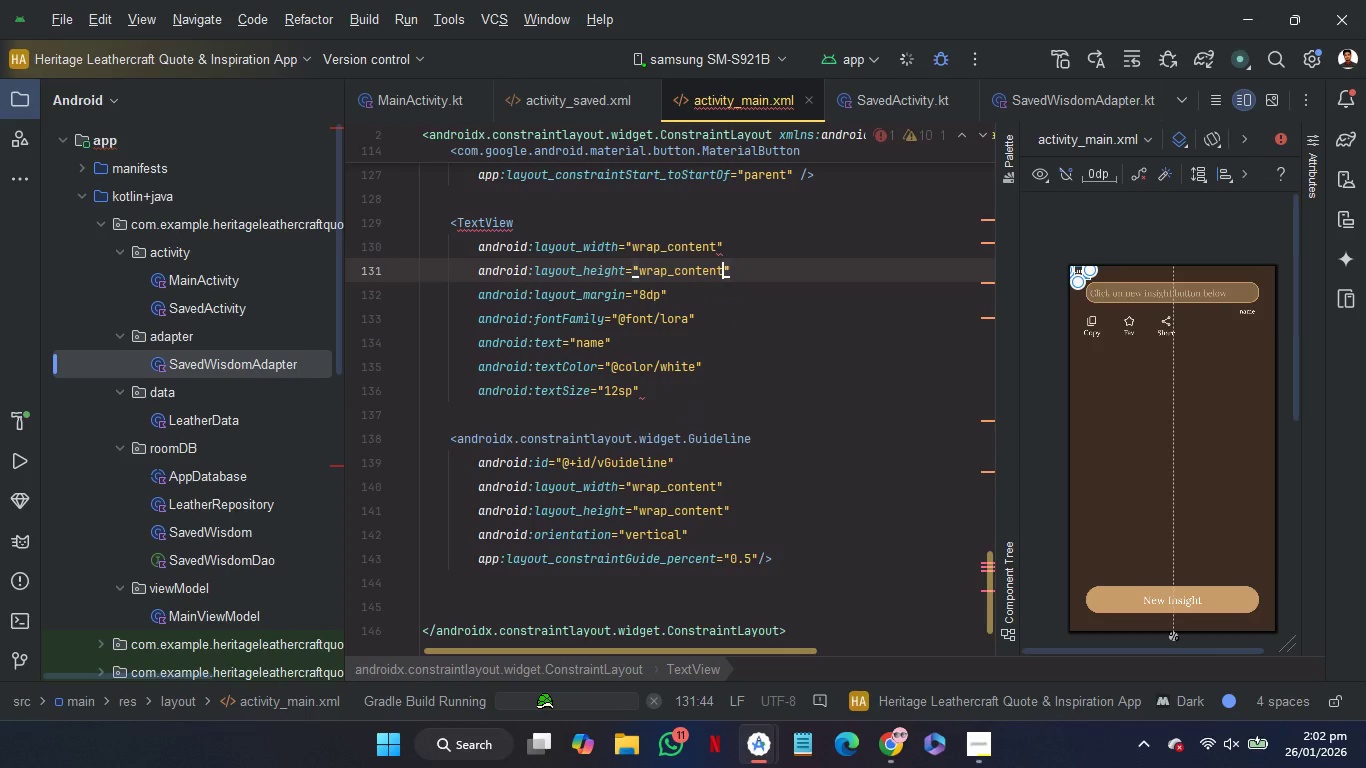 
left_click([667, 386])
 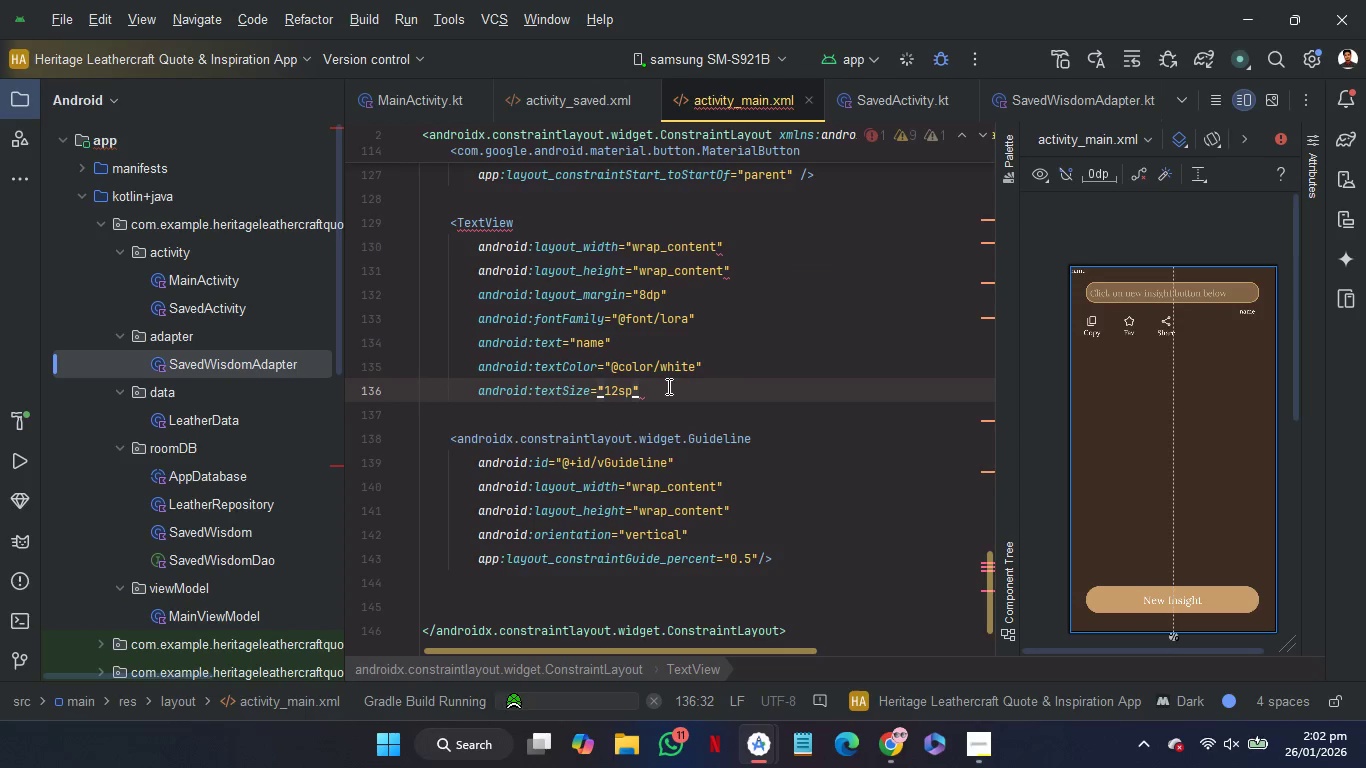 
key(Enter)
 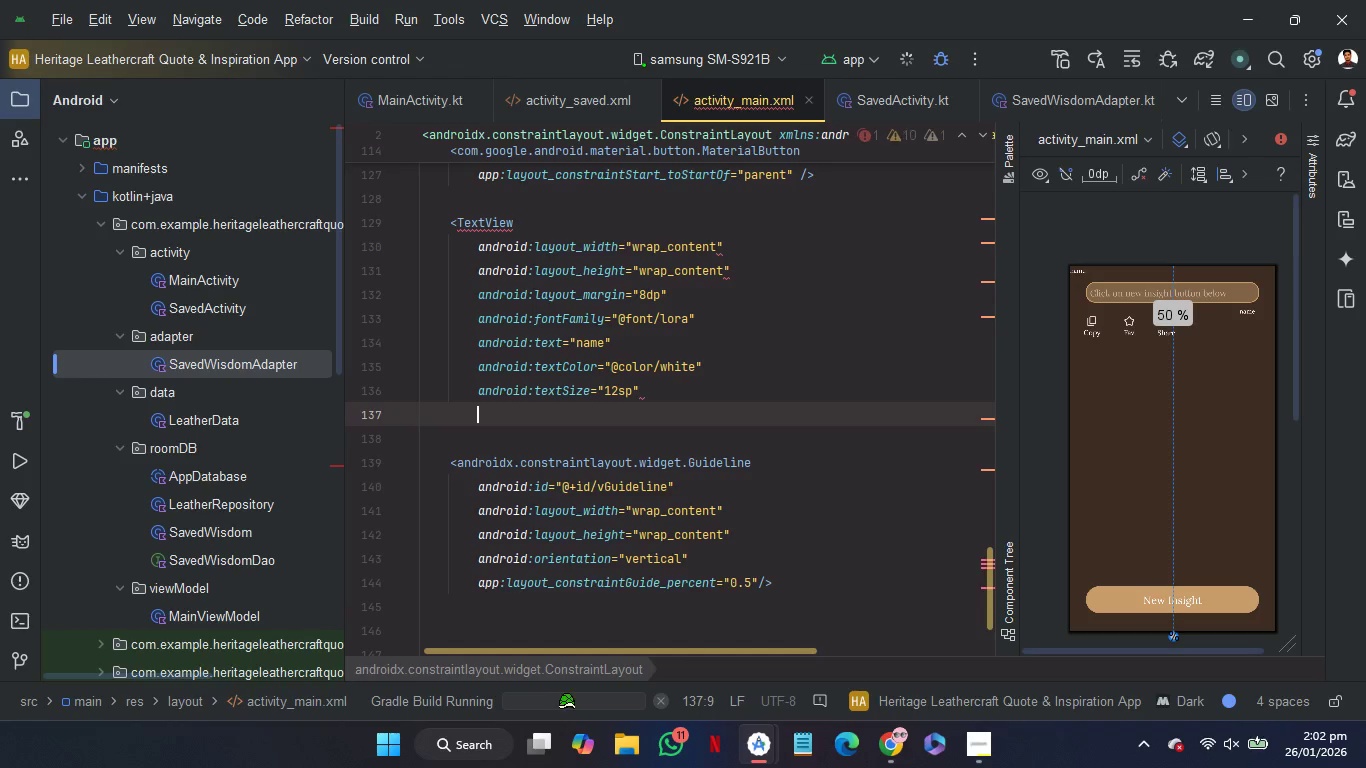 
type(top)
 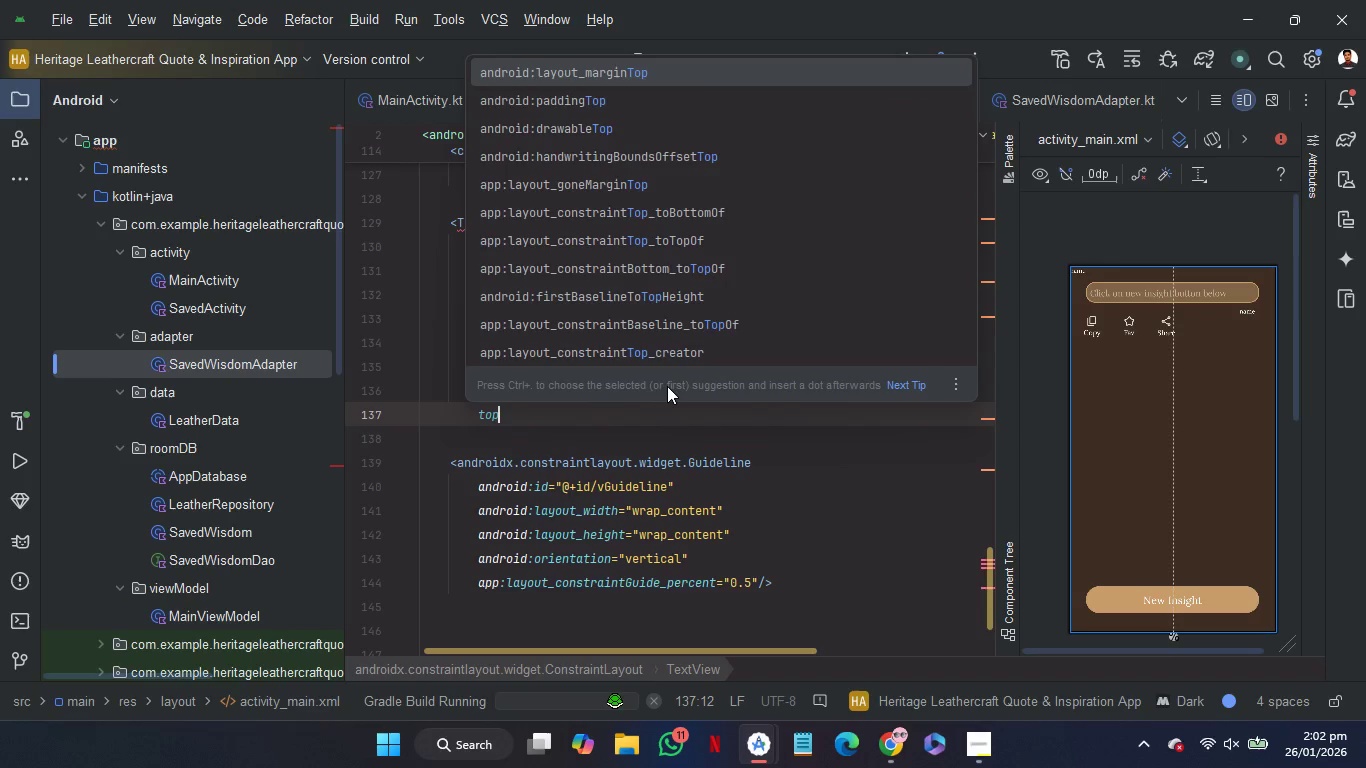 
key(ArrowDown)
 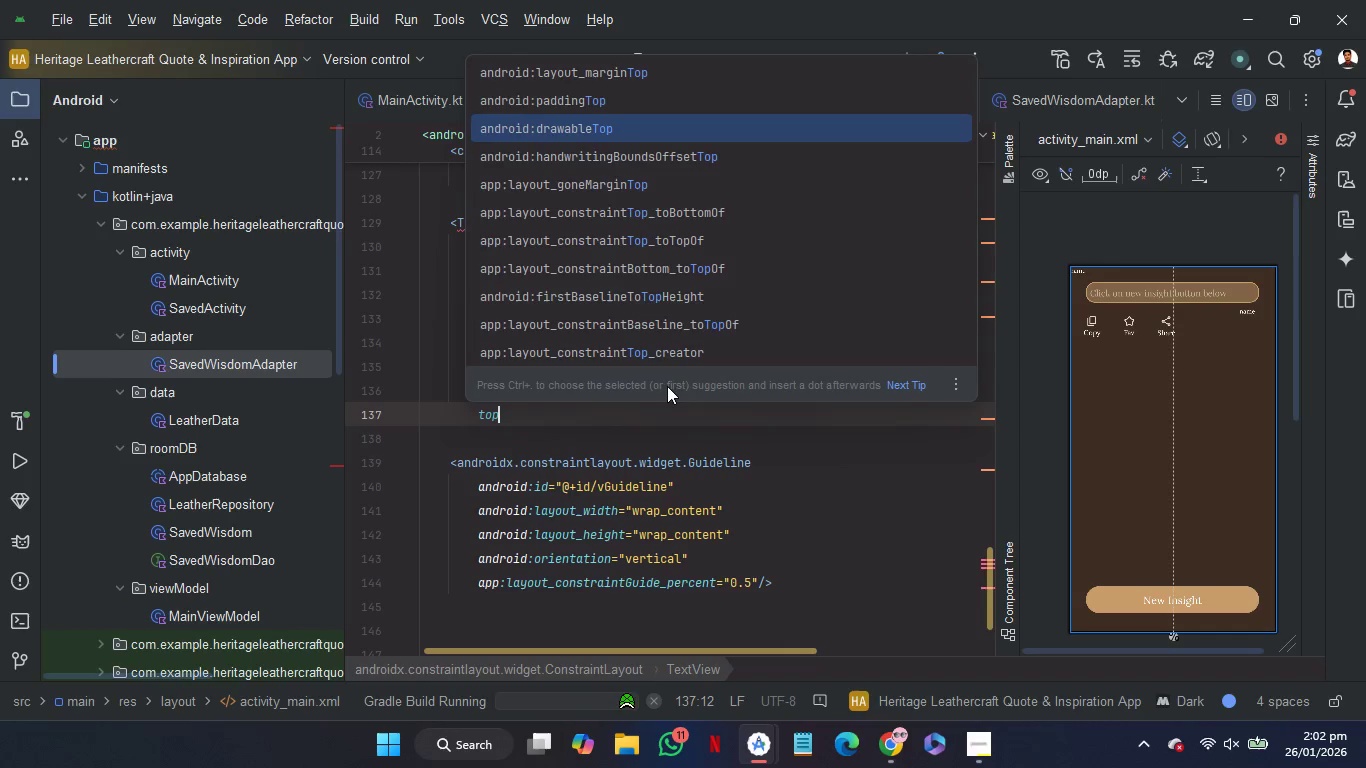 
key(ArrowDown)
 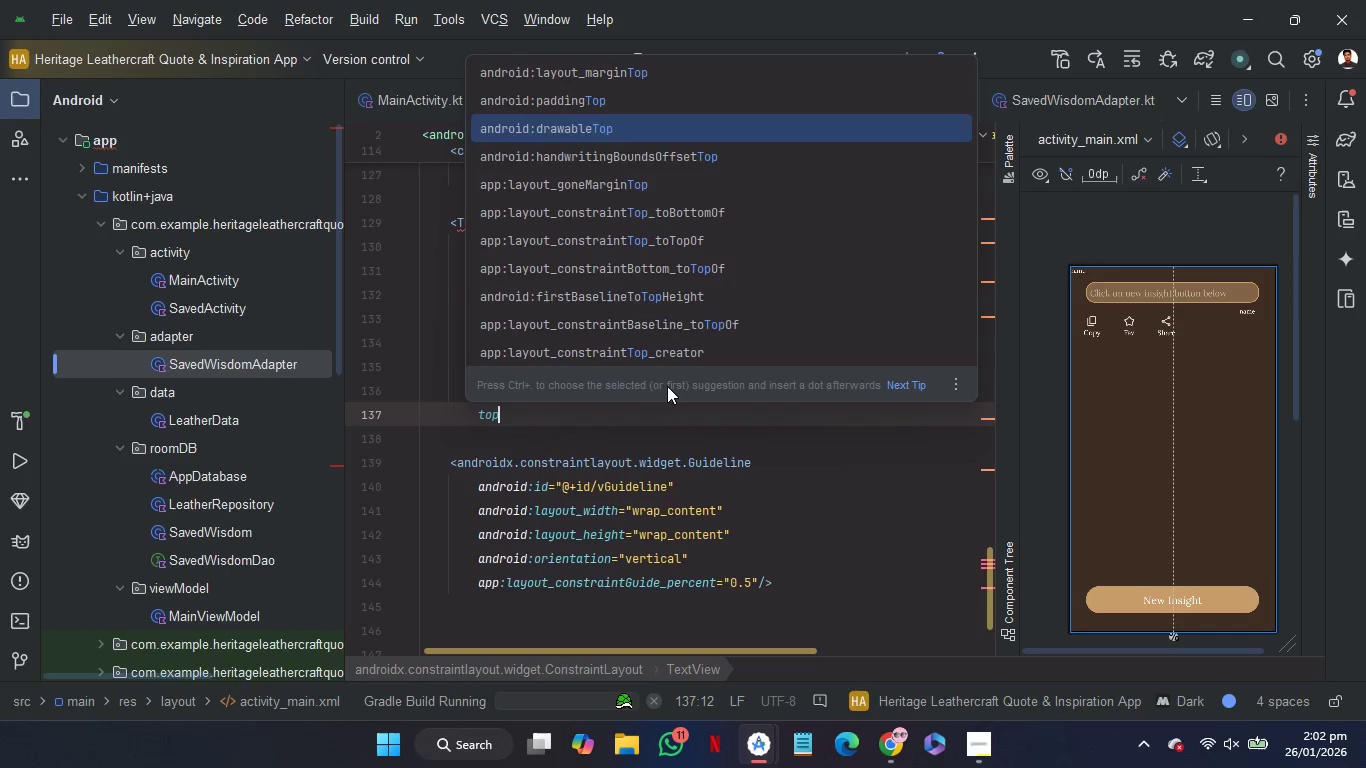 
key(ArrowDown)
 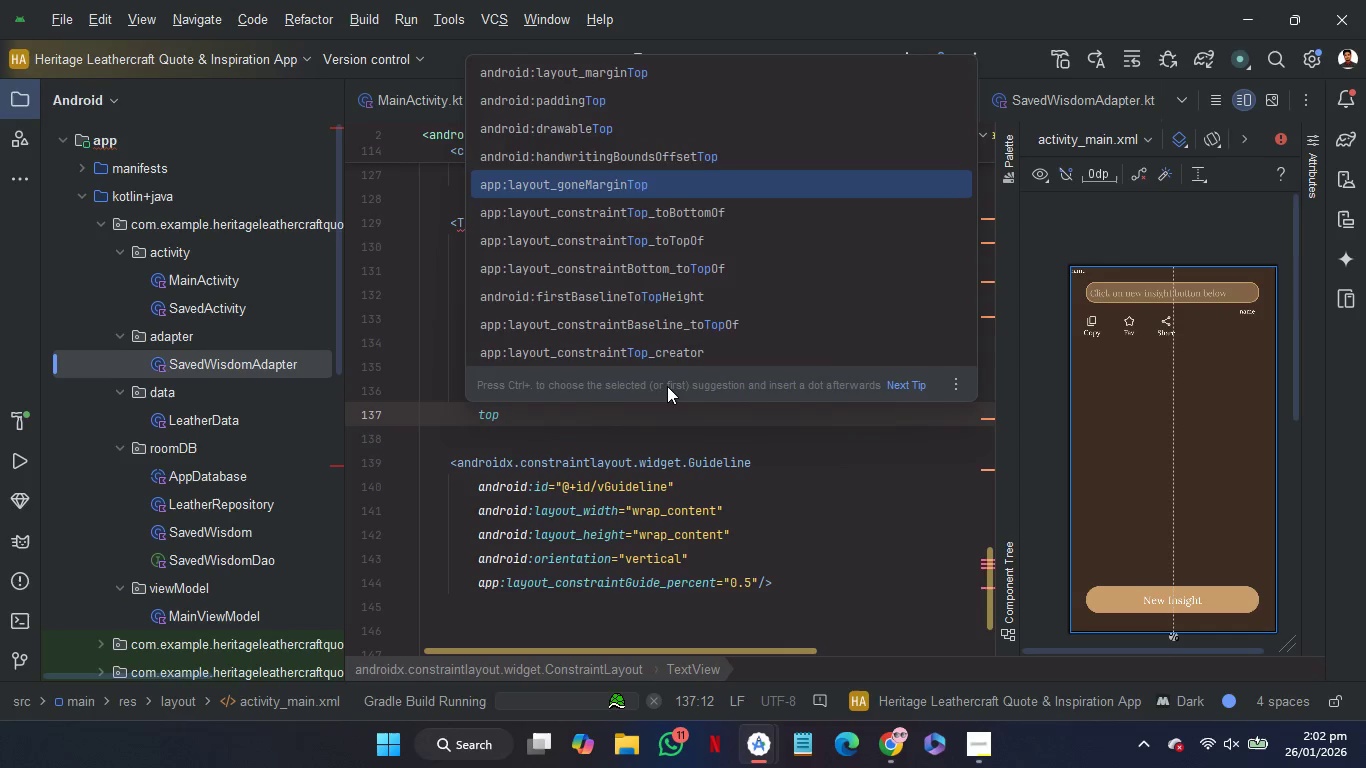 
key(ArrowDown)
 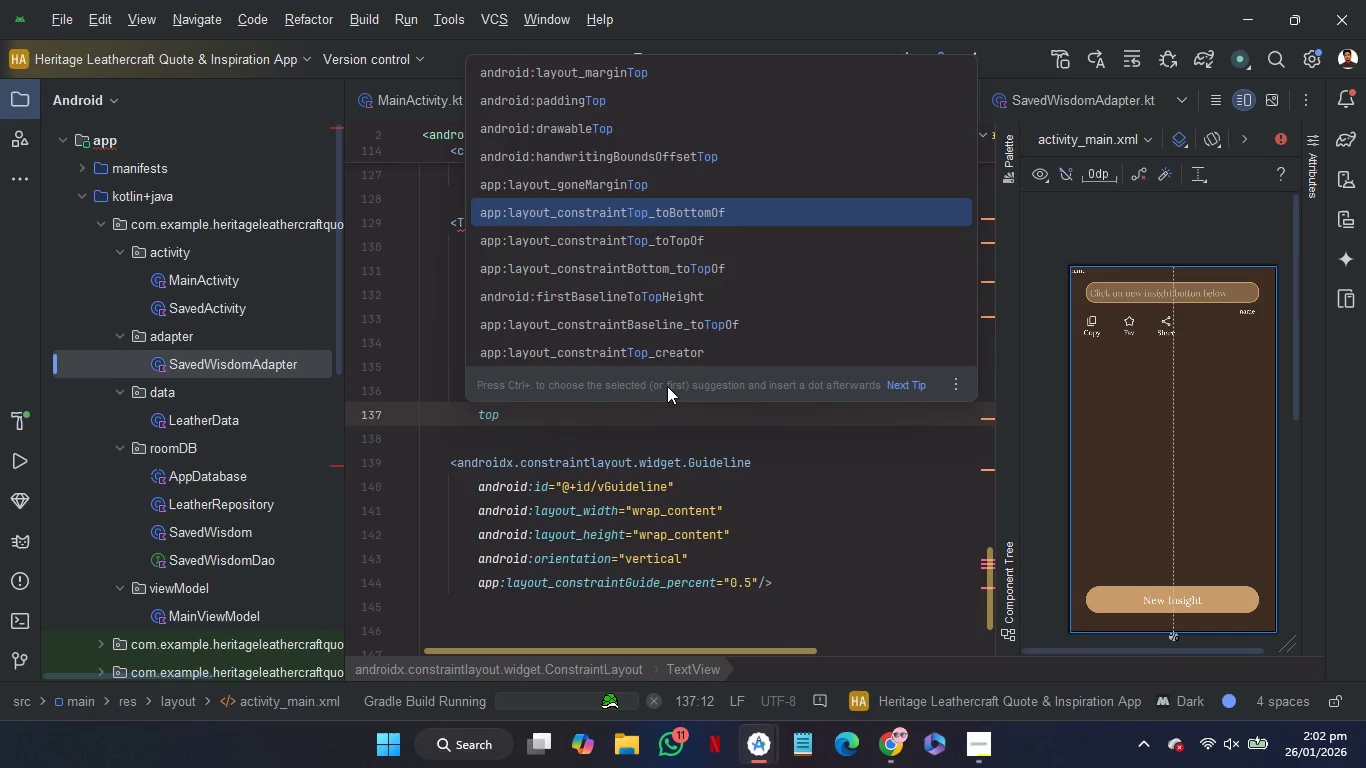 
key(ArrowDown)
 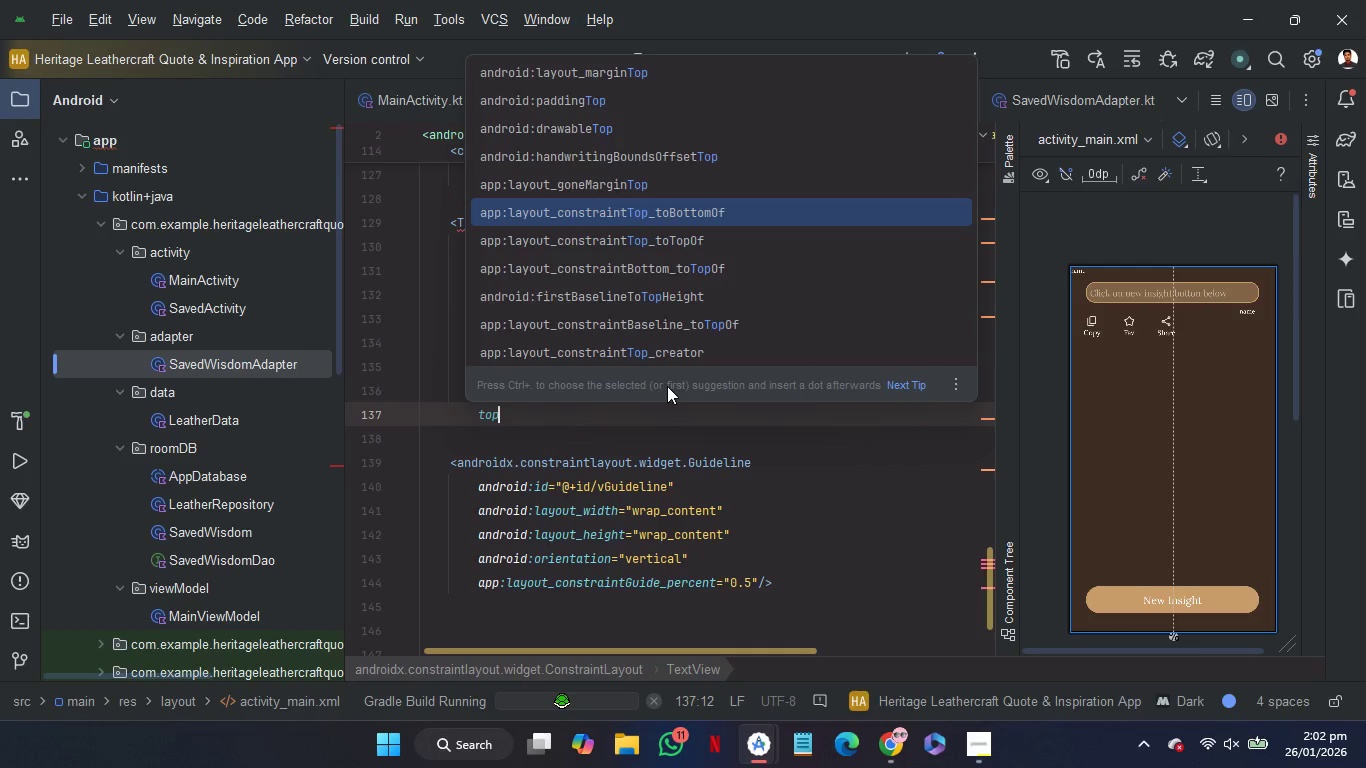 
wait(7.7)
 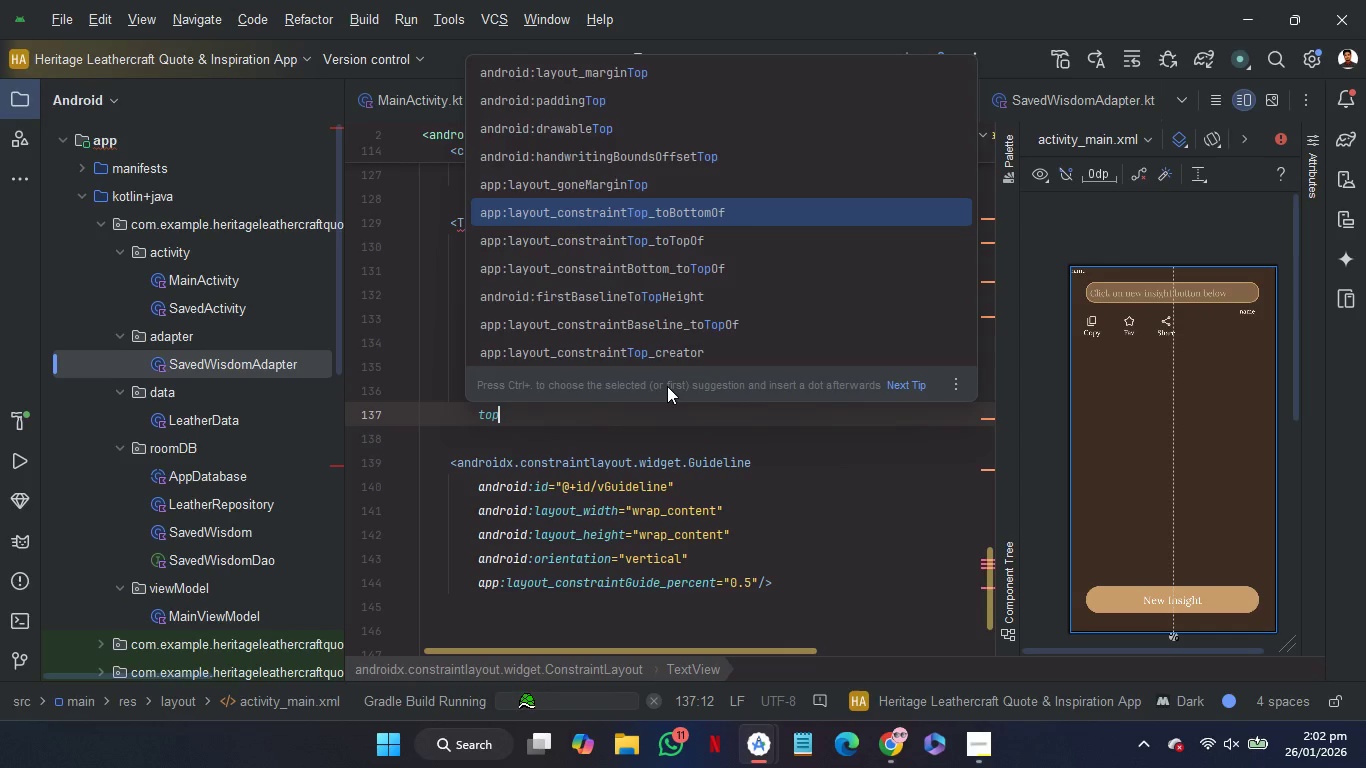 
key(Backspace)
 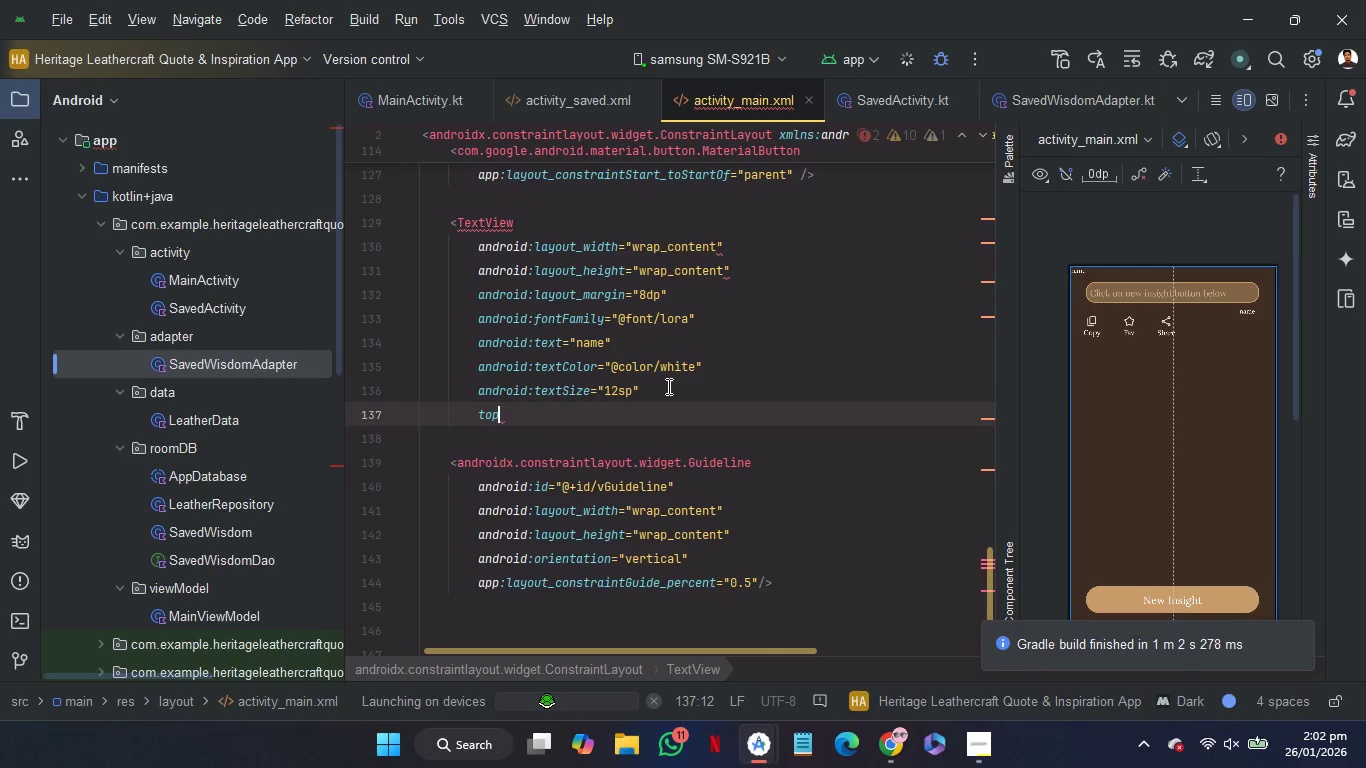 
wait(8.12)
 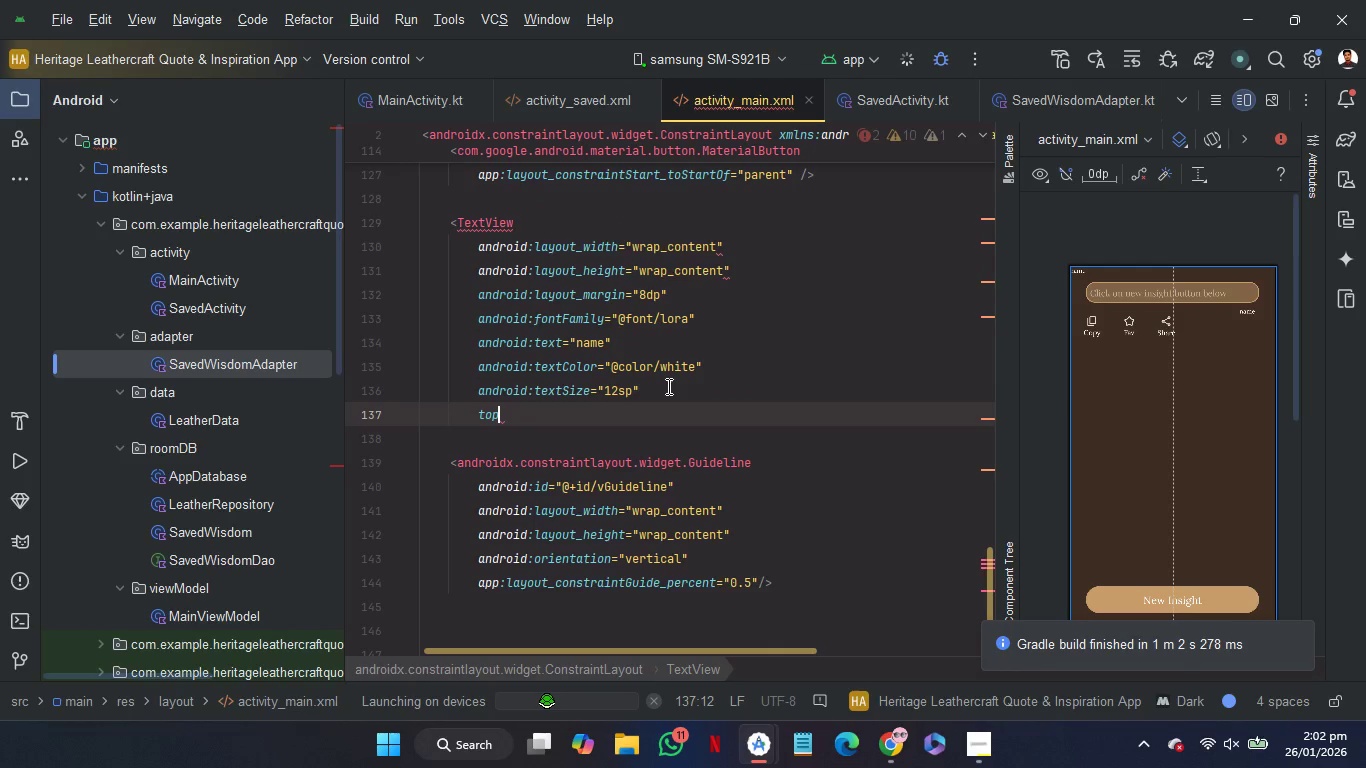 
key(Backspace)
 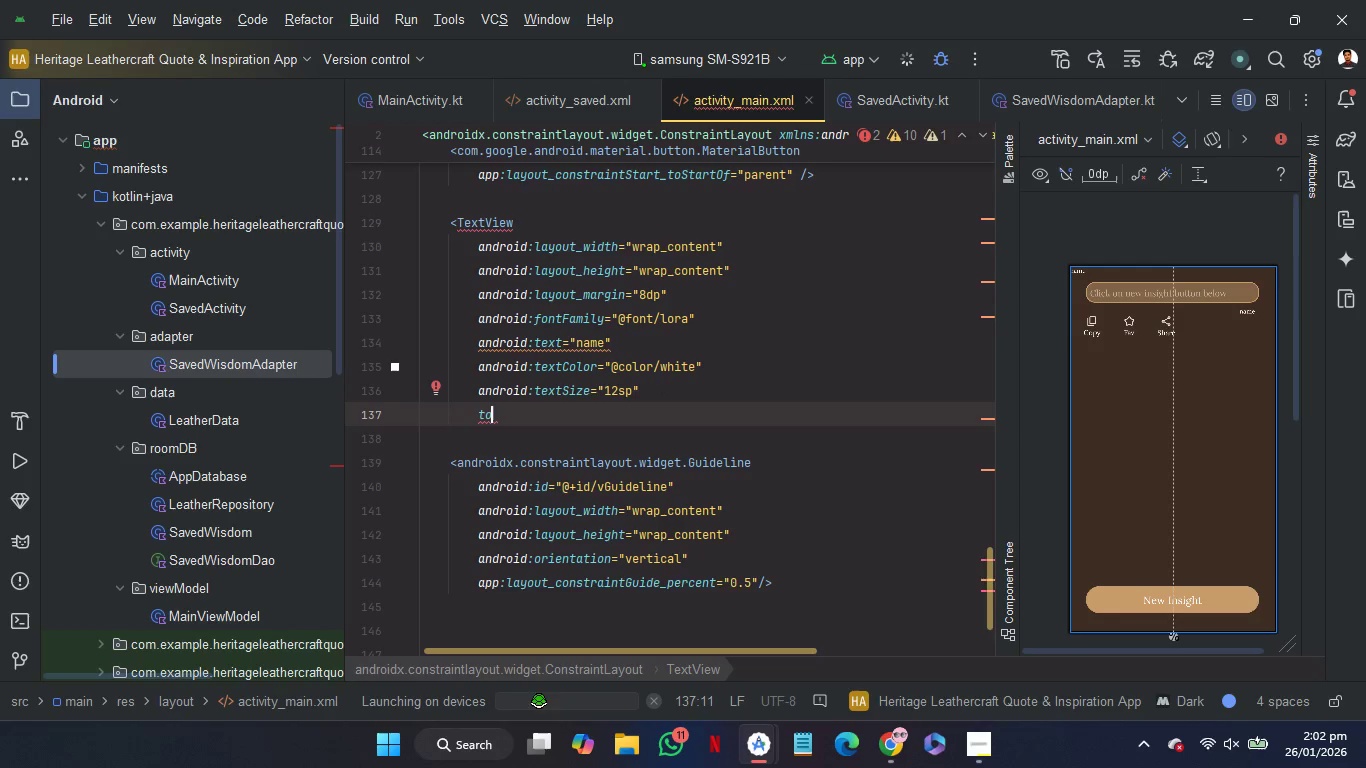 
wait(6.27)
 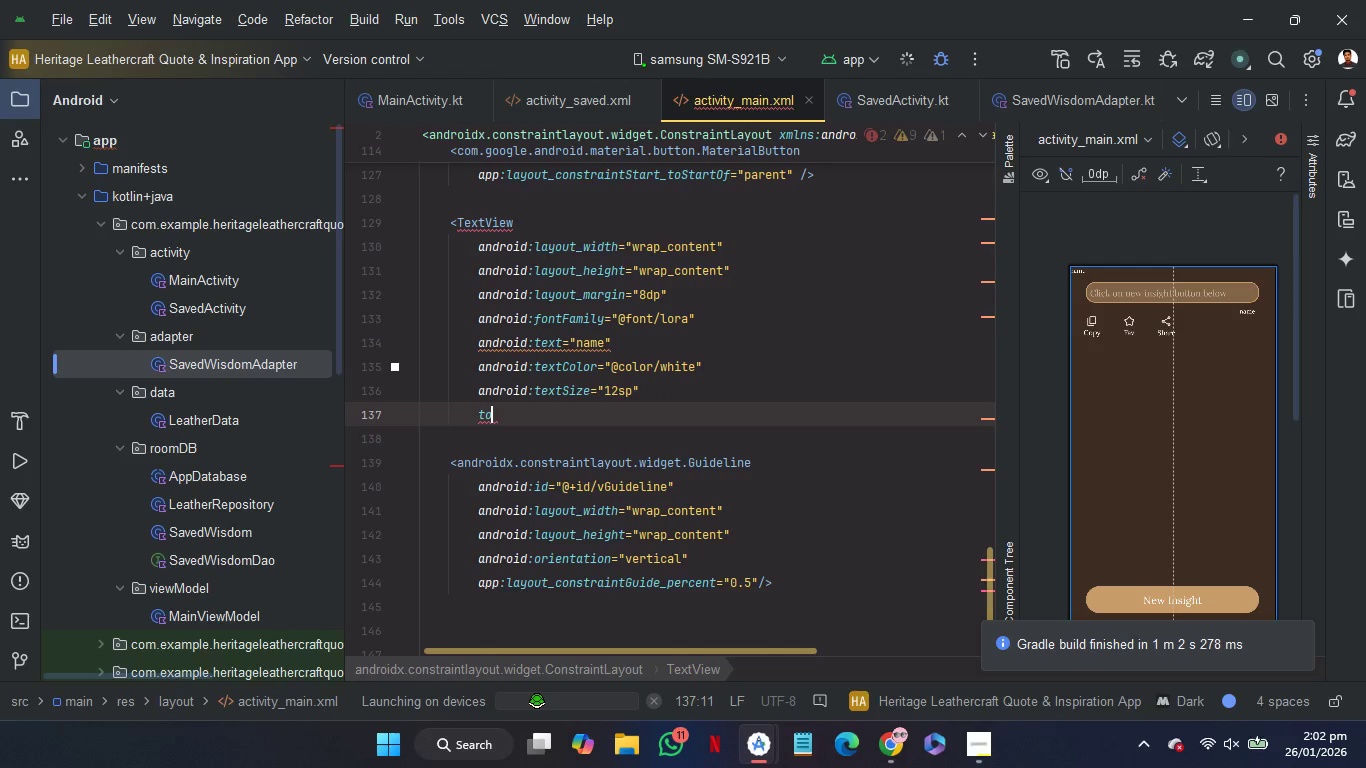 
key(P)
 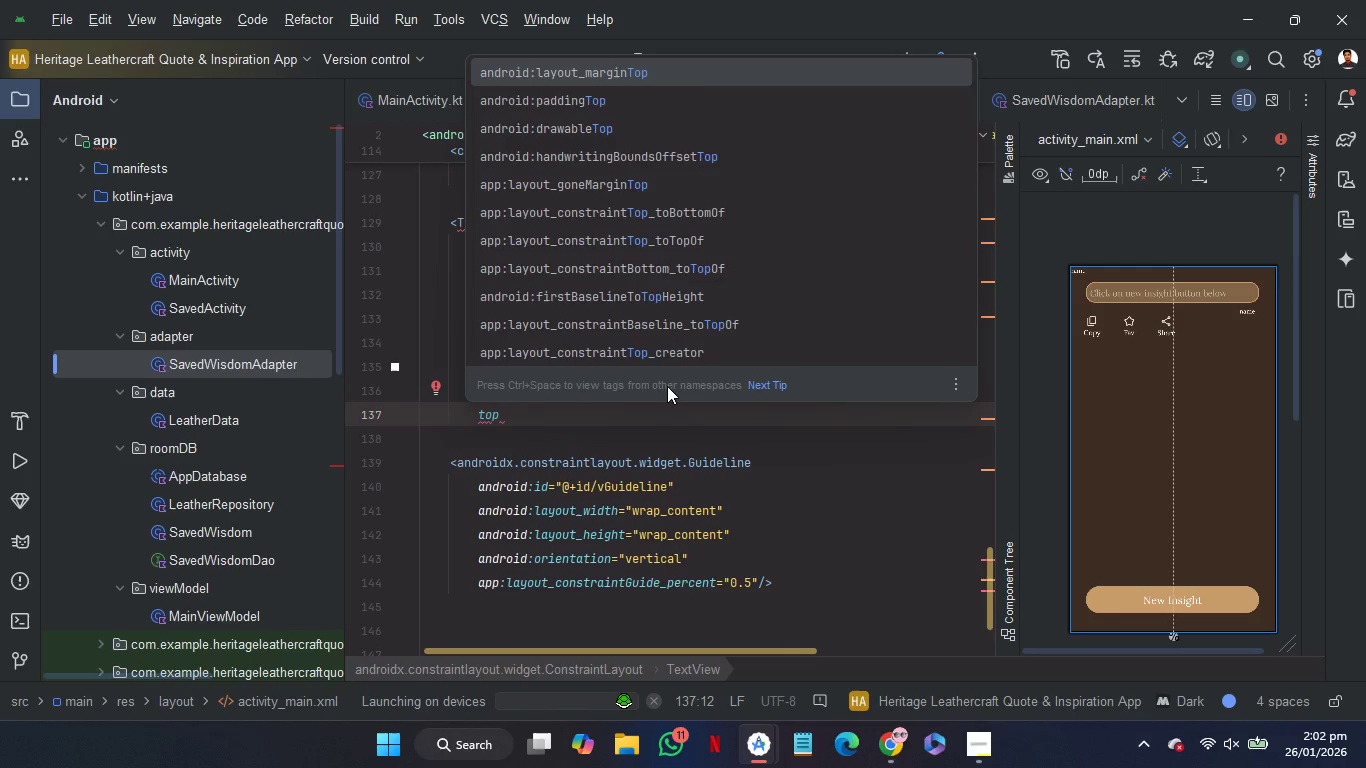 
hold_key(key=ArrowDown, duration=0.34)
 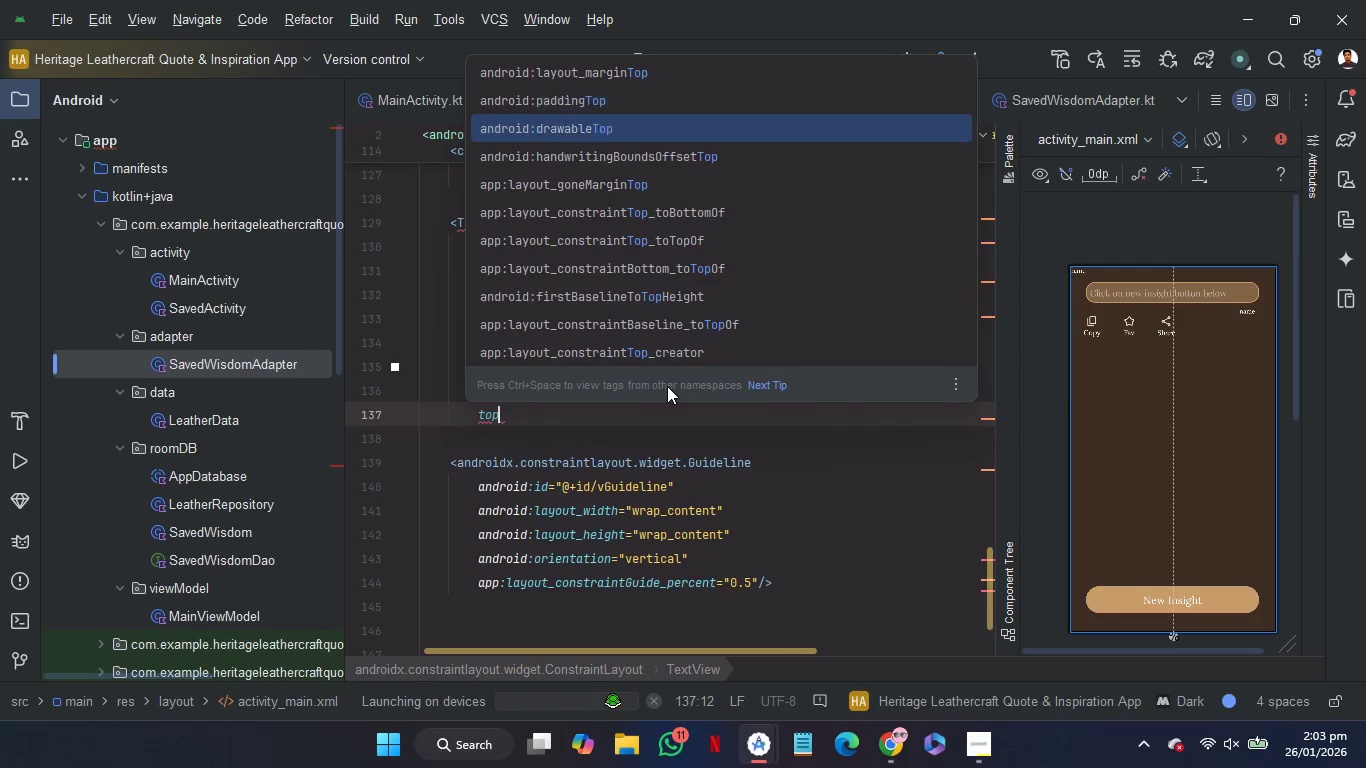 
key(ArrowDown)
 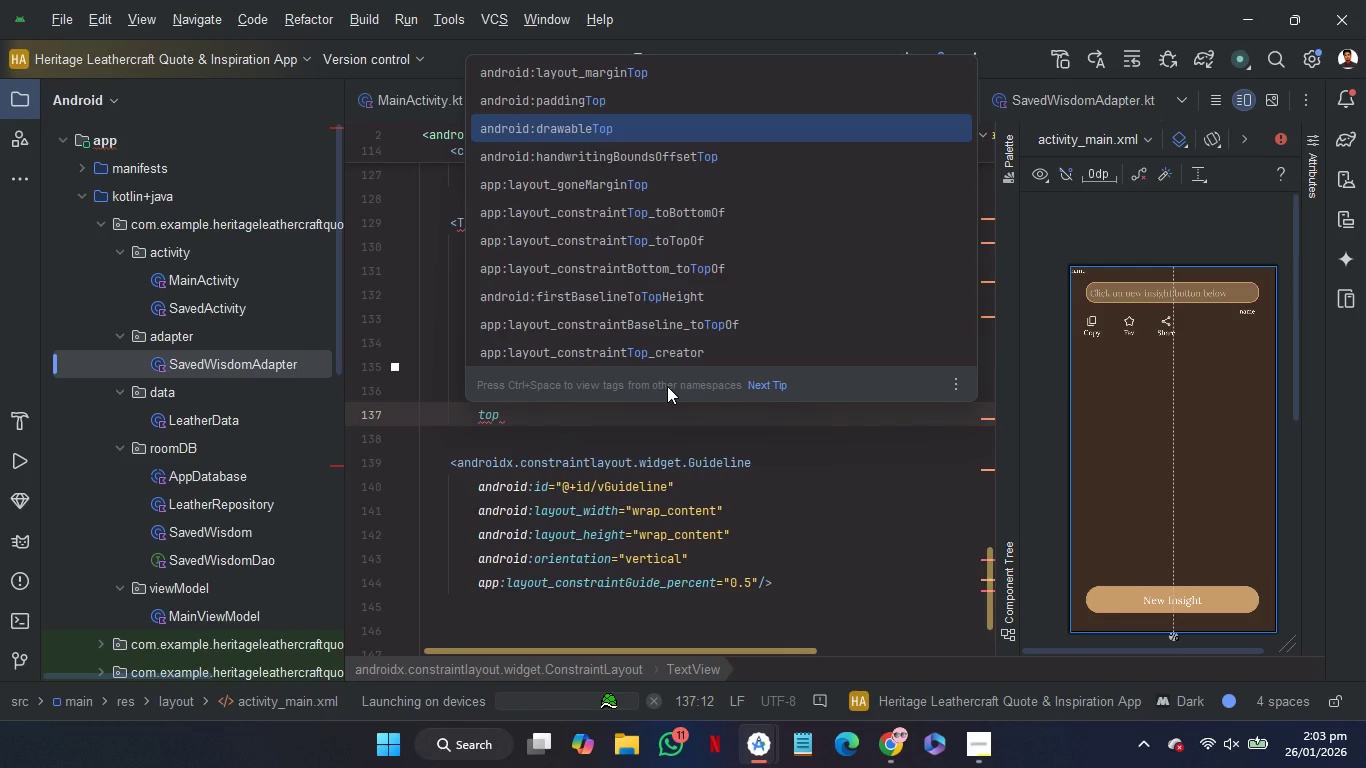 
key(ArrowDown)
 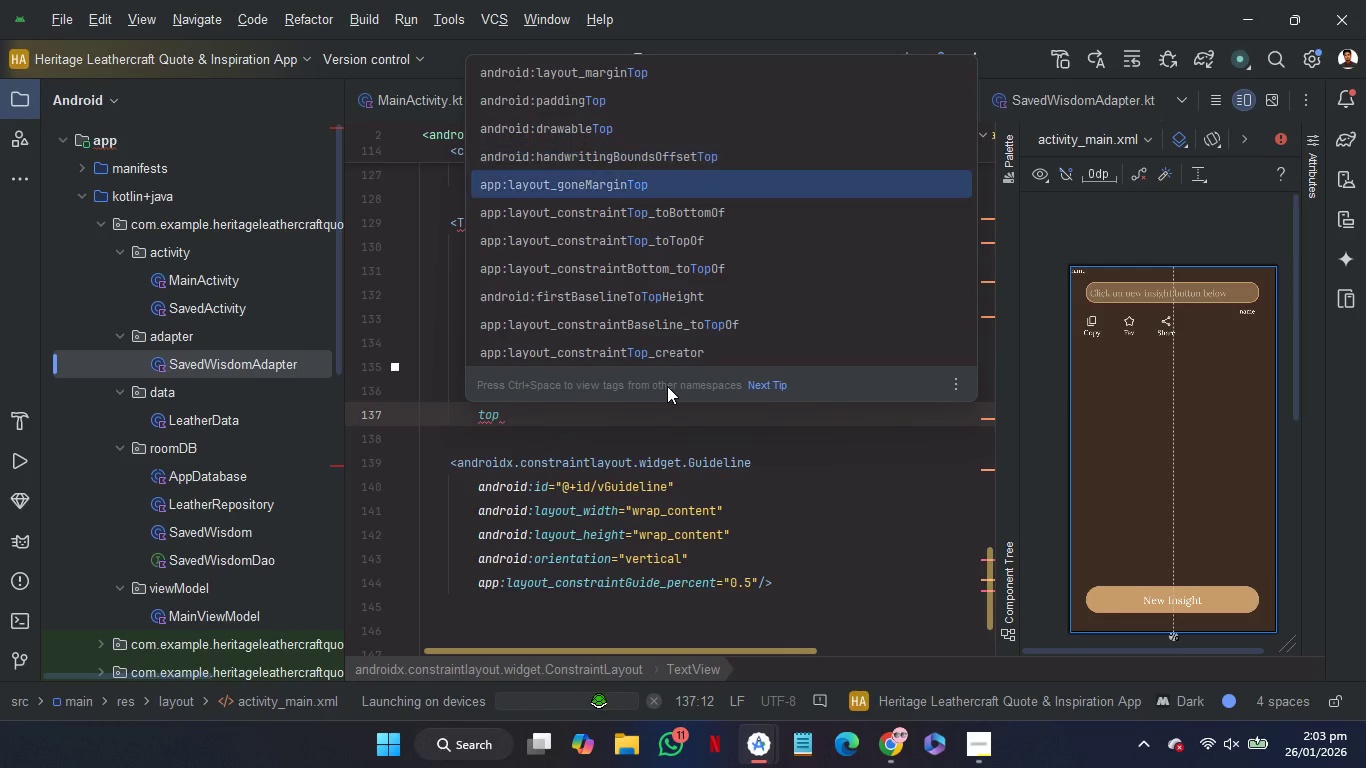 
key(ArrowDown)
 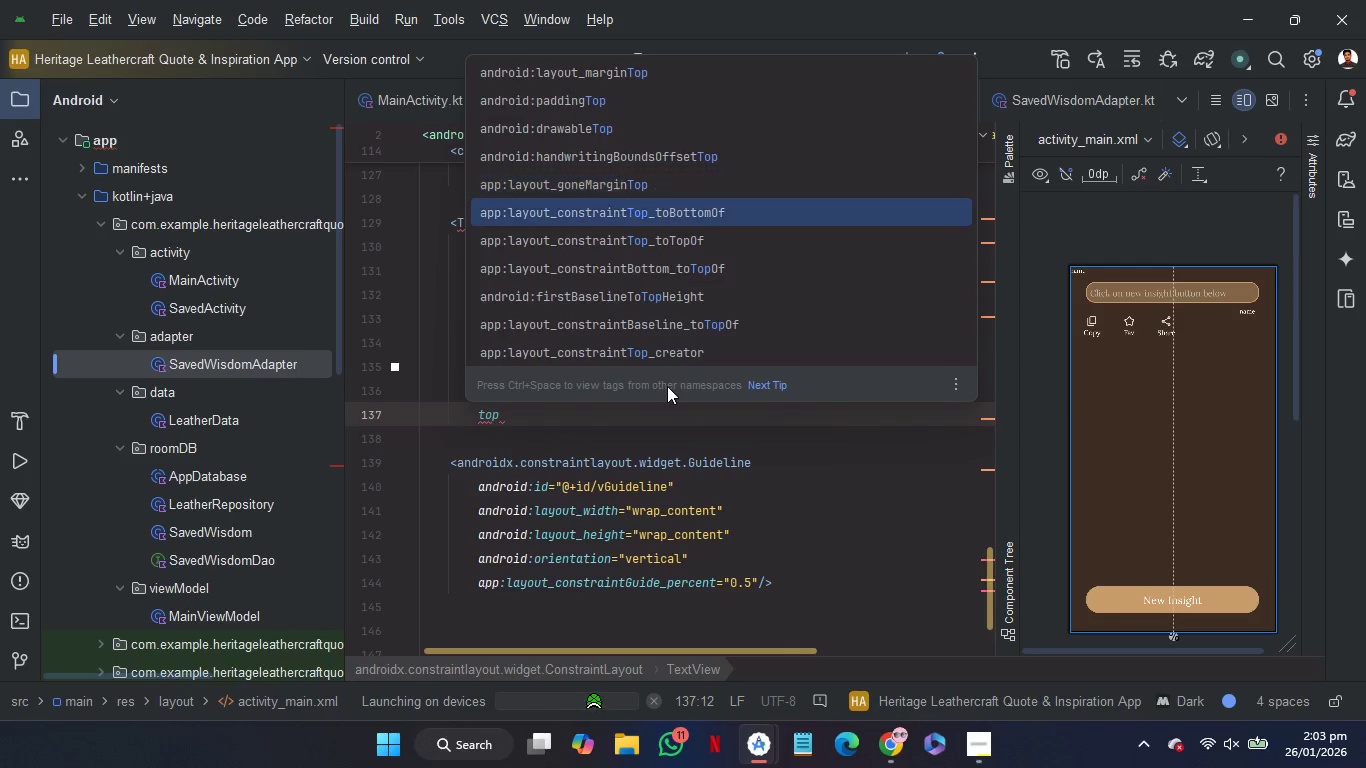 
key(ArrowDown)
 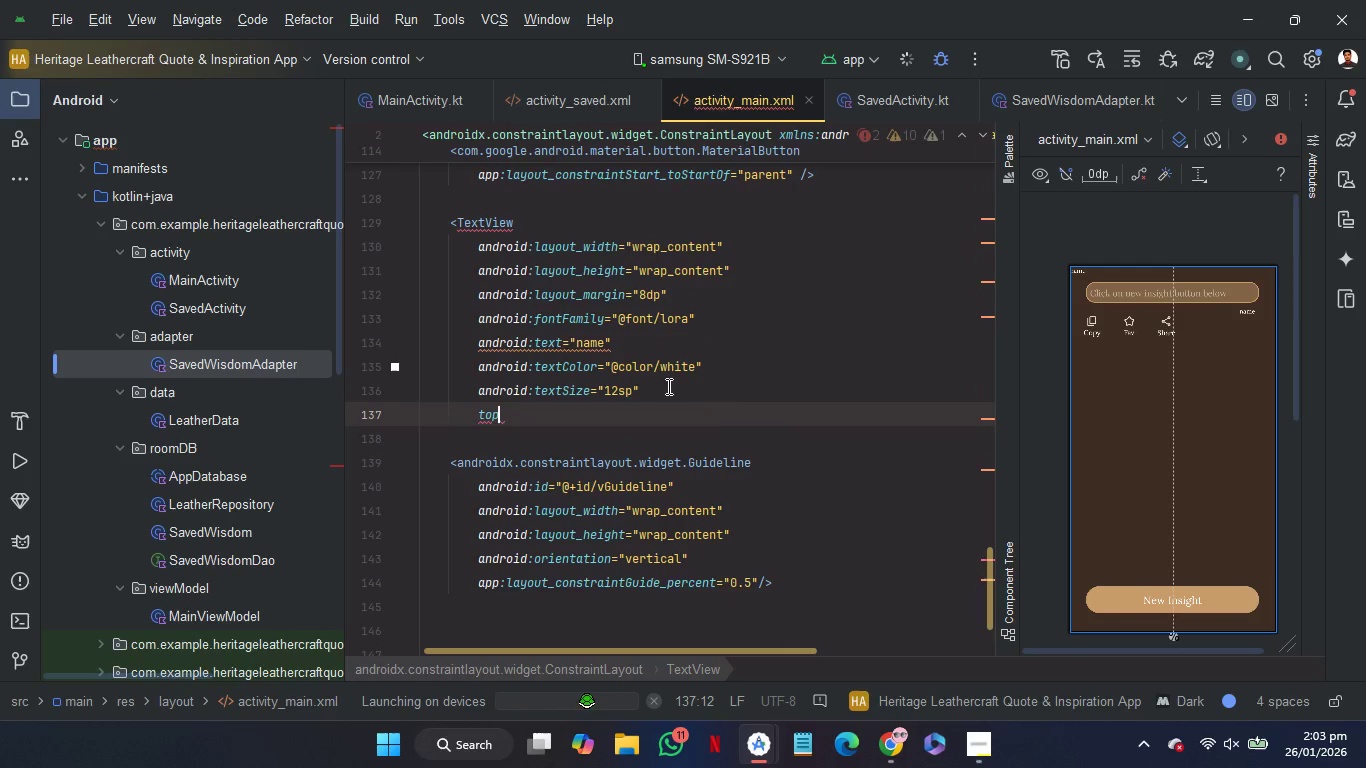 
key(Enter)
 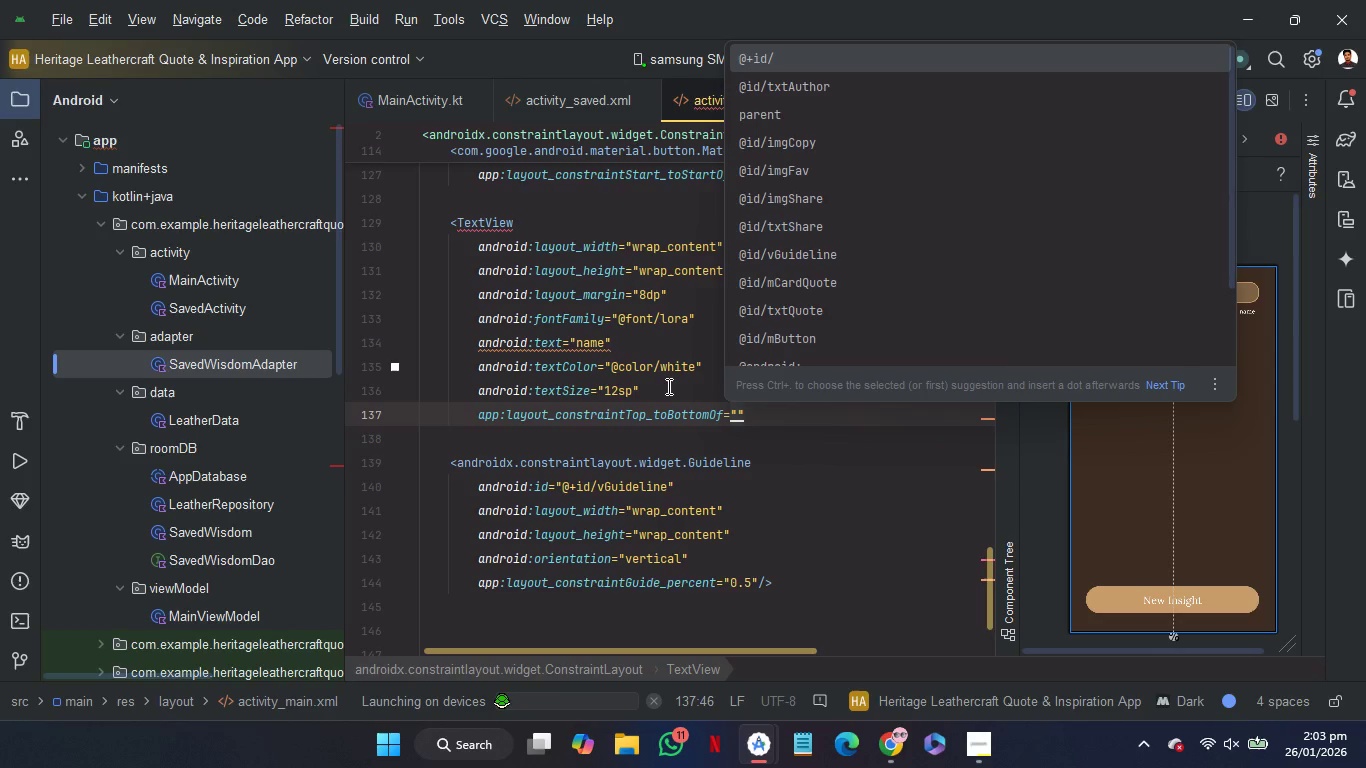 
key(M)
 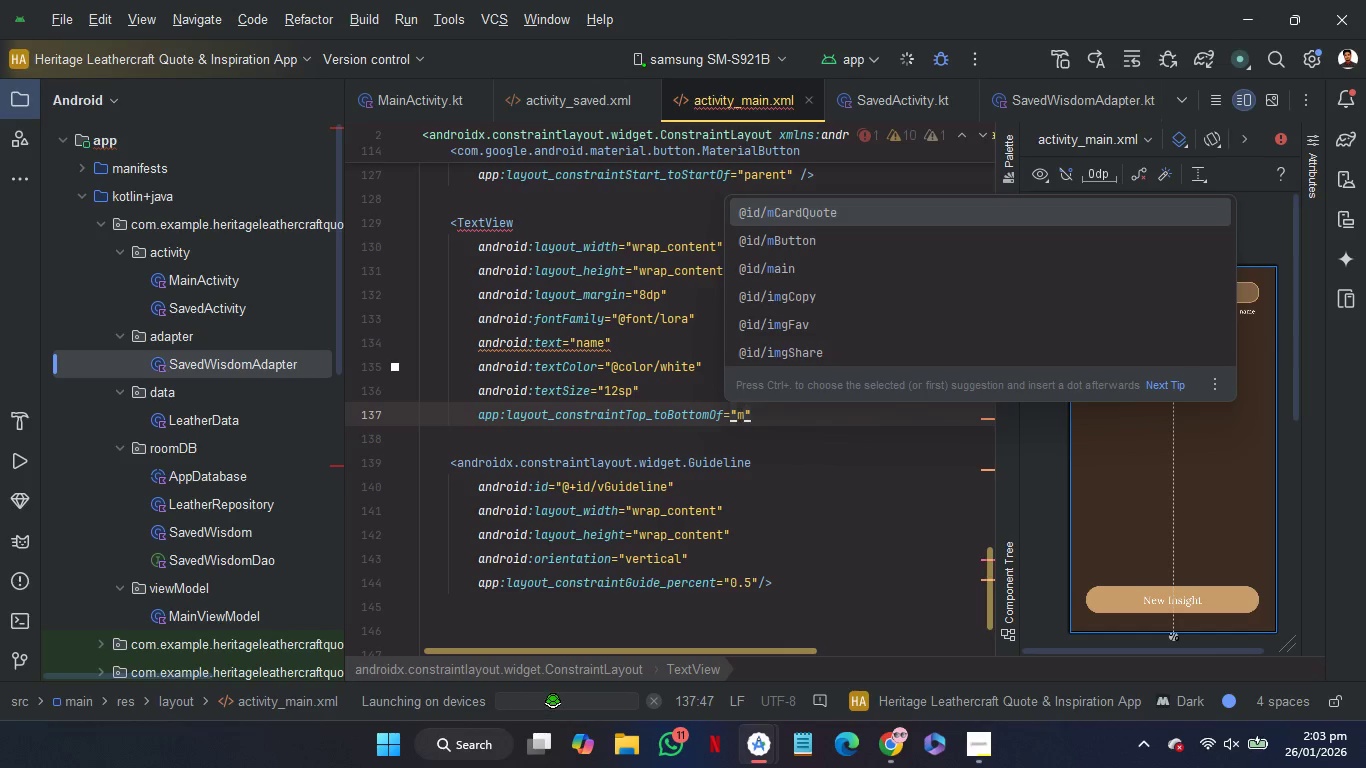 
key(ArrowDown)
 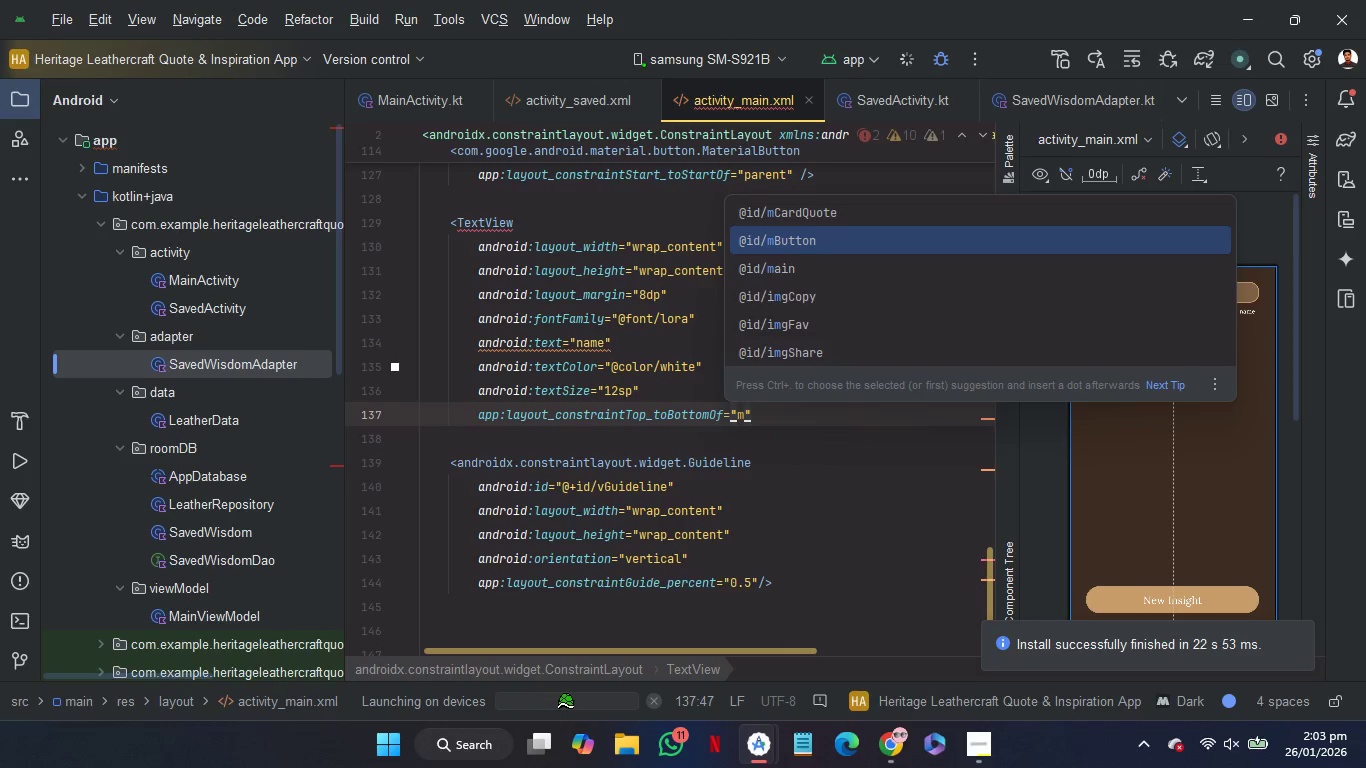 
key(Enter)
 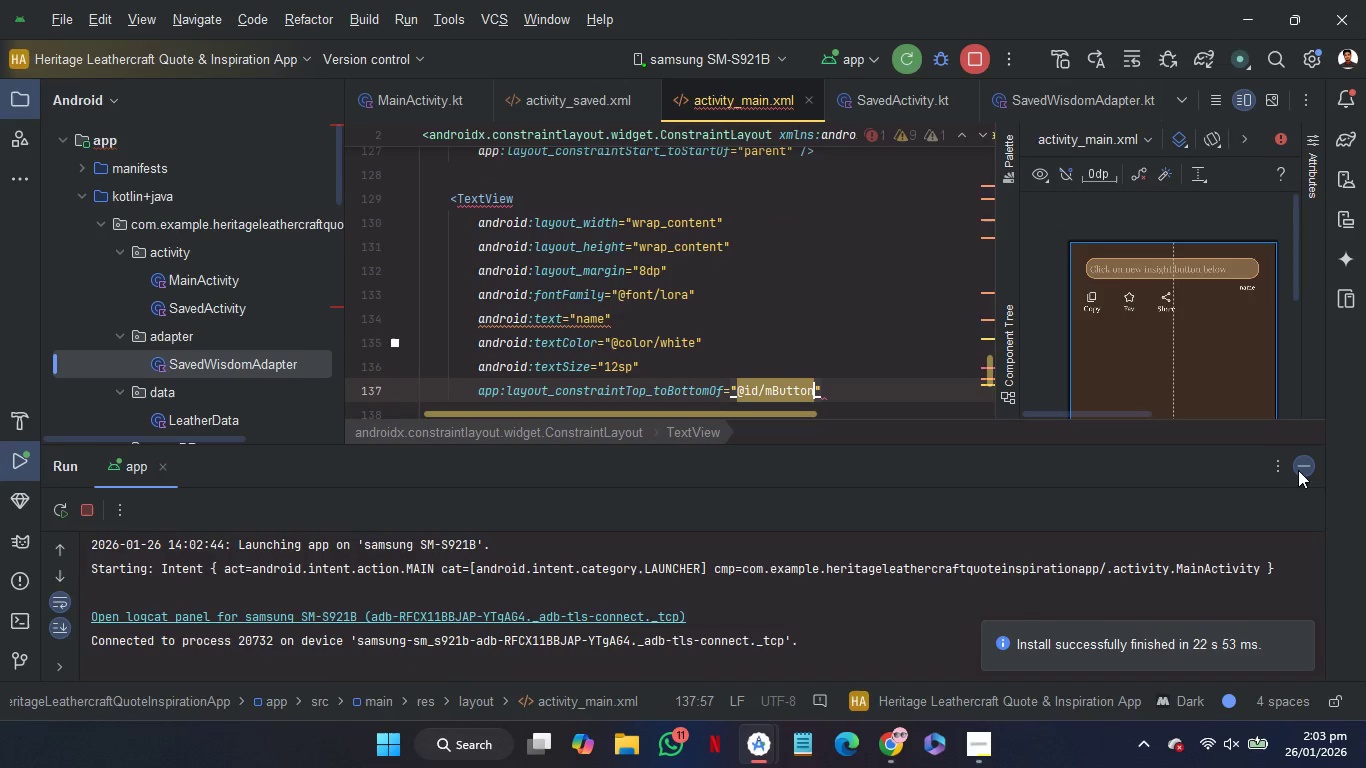 
left_click([1308, 471])
 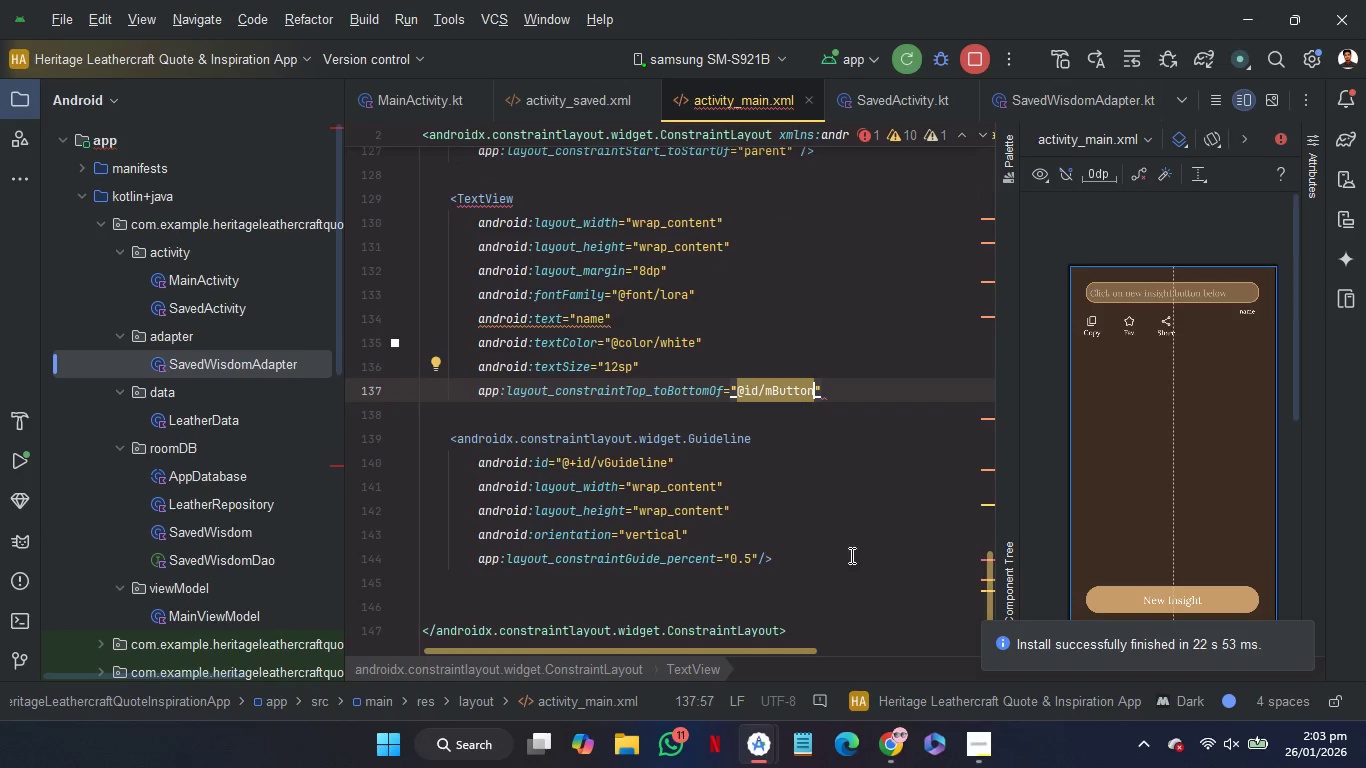 
scroll: coordinate [850, 555], scroll_direction: up, amount: 4.0
 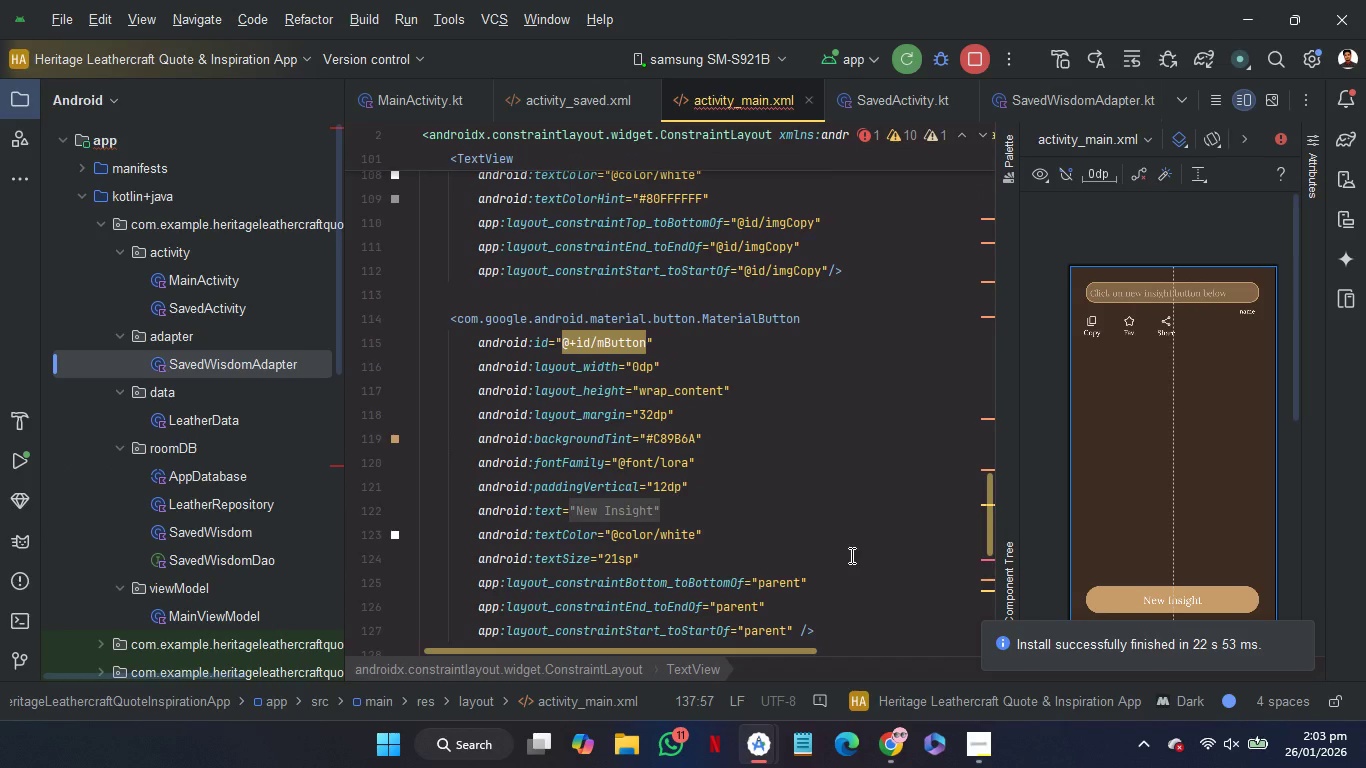 
scroll: coordinate [850, 555], scroll_direction: down, amount: 3.0
 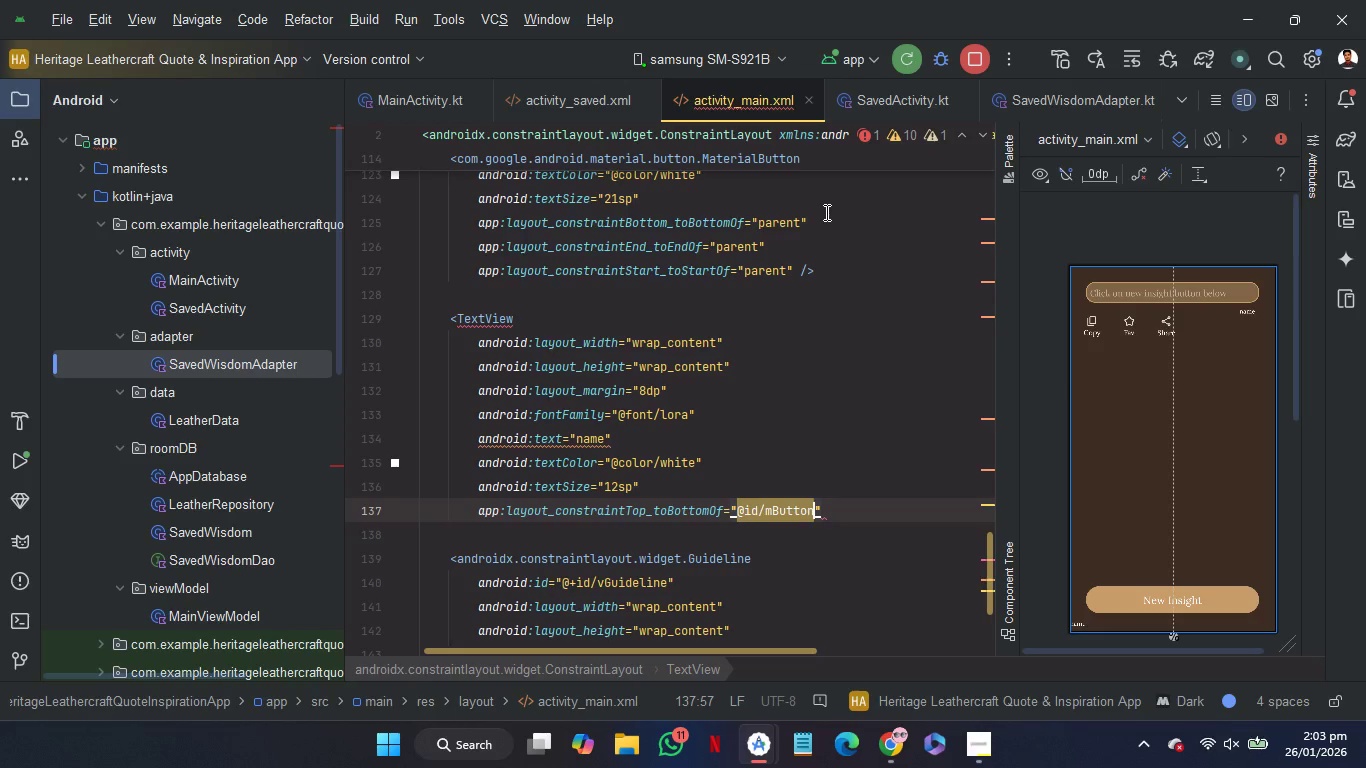 
wait(5.88)
 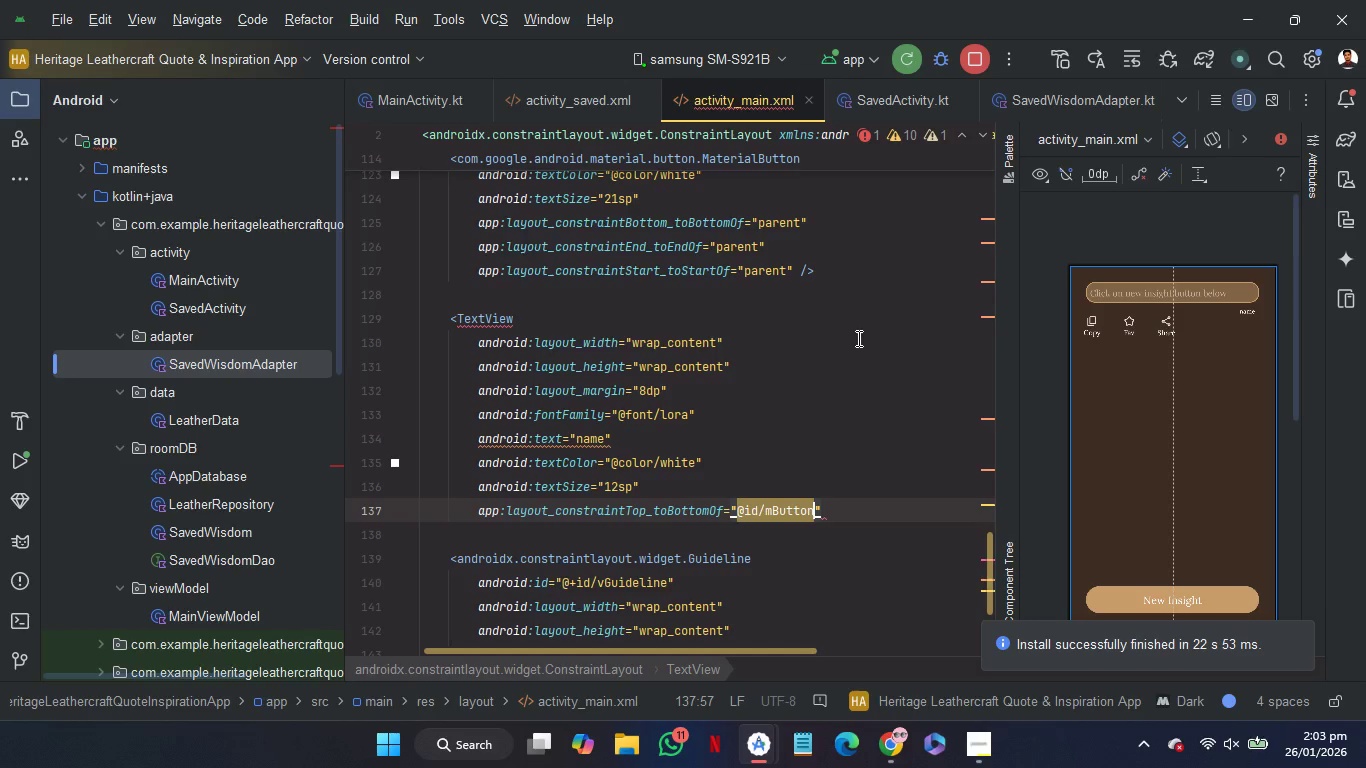 
left_click([860, 509])
 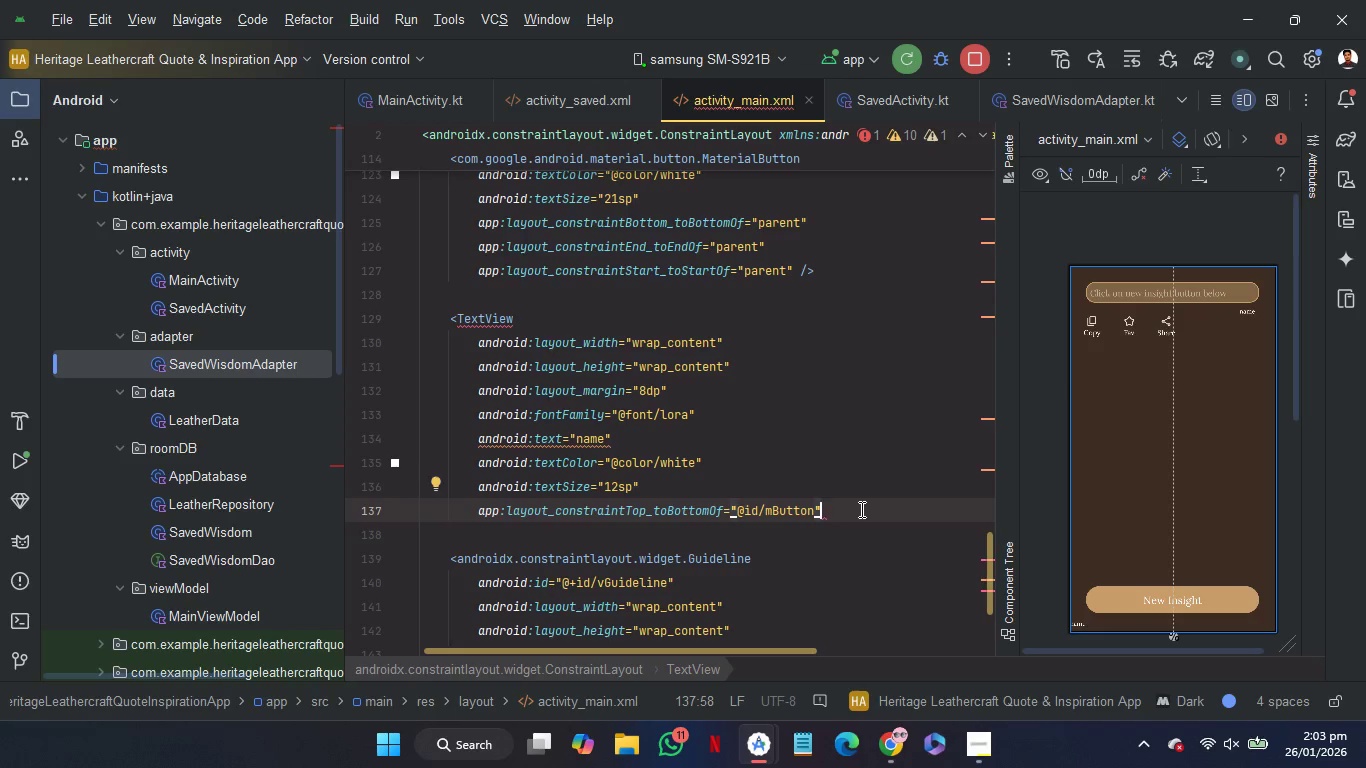 
key(Enter)
 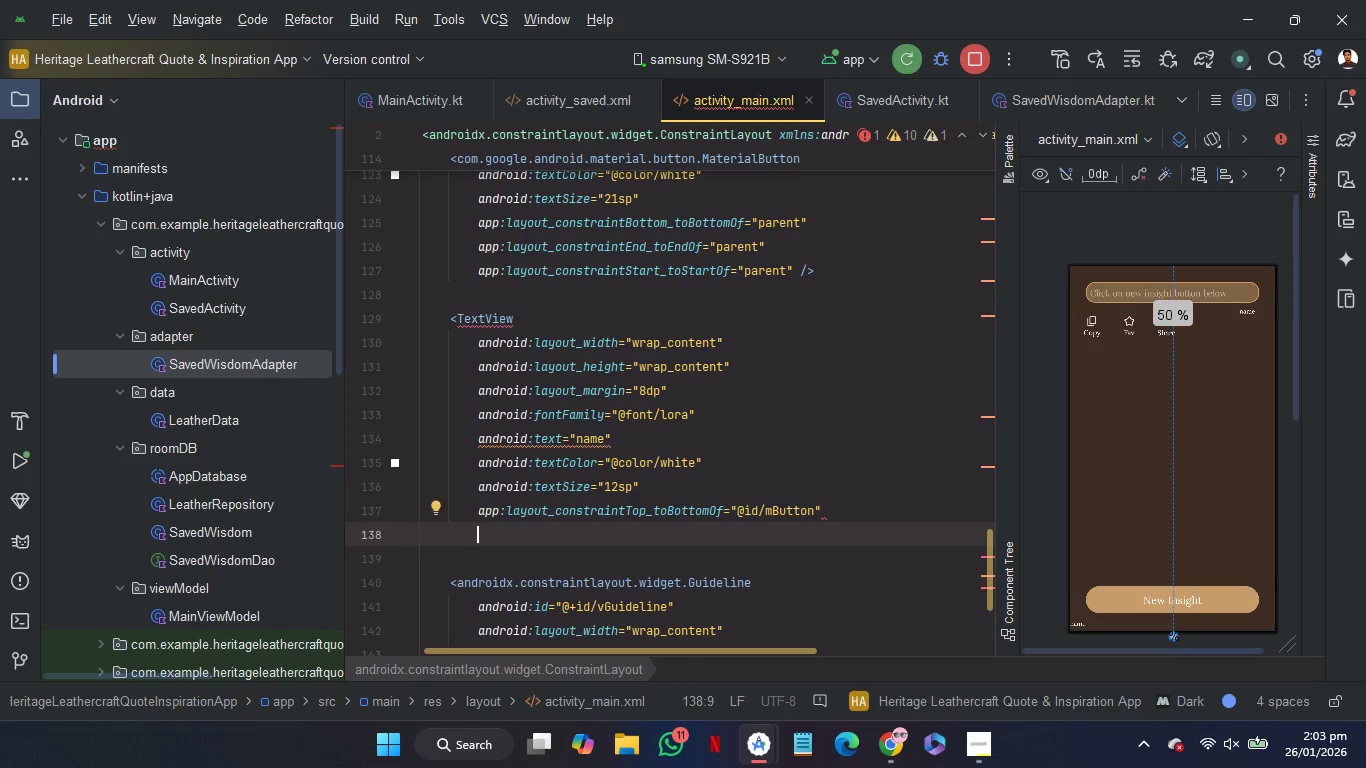 
type(en)
 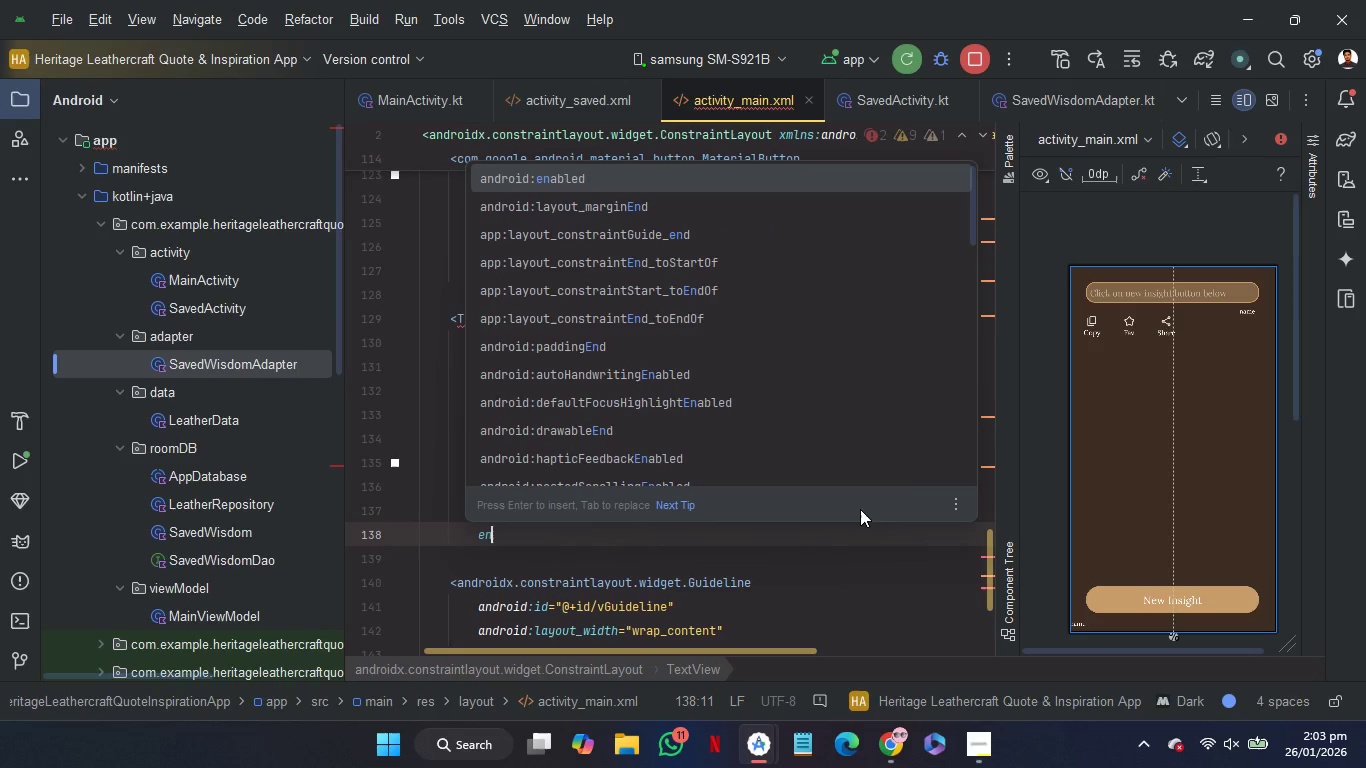 
key(ArrowDown)
 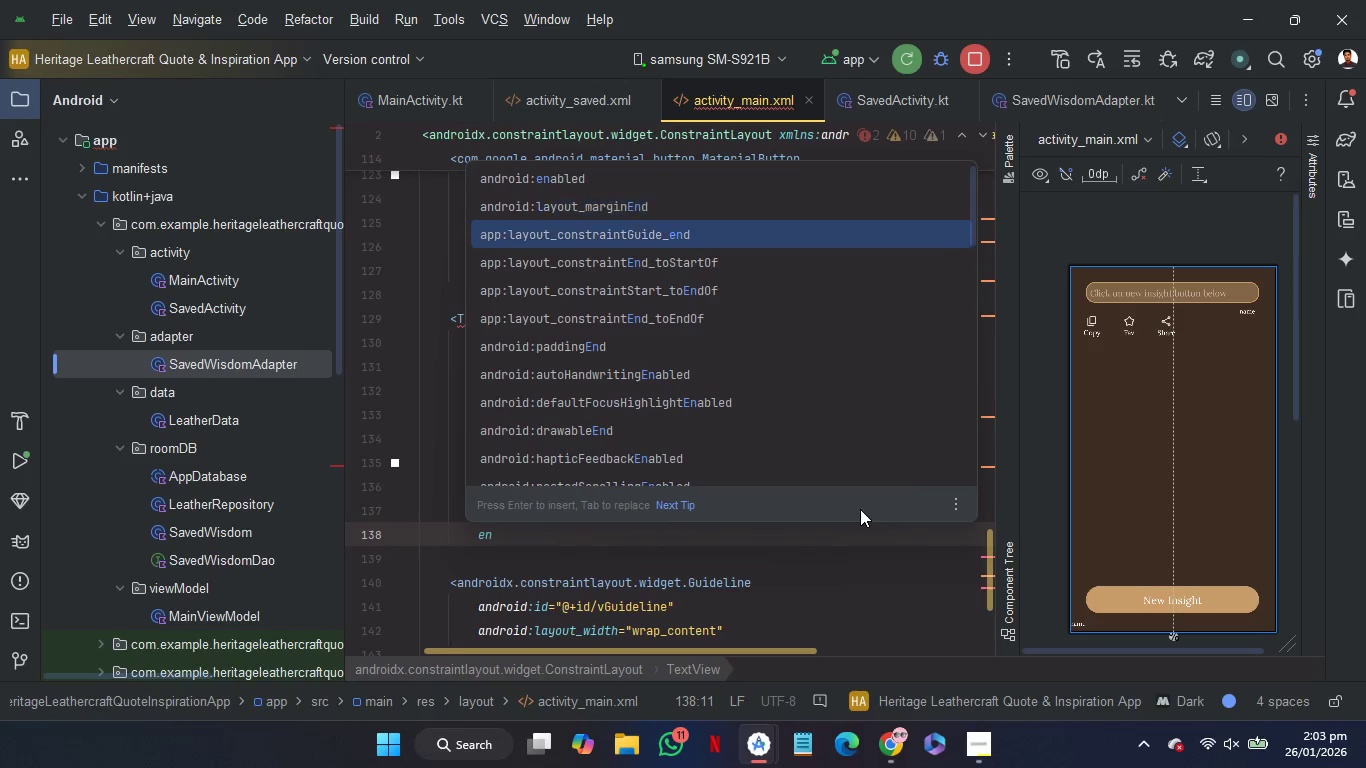 
key(ArrowDown)
 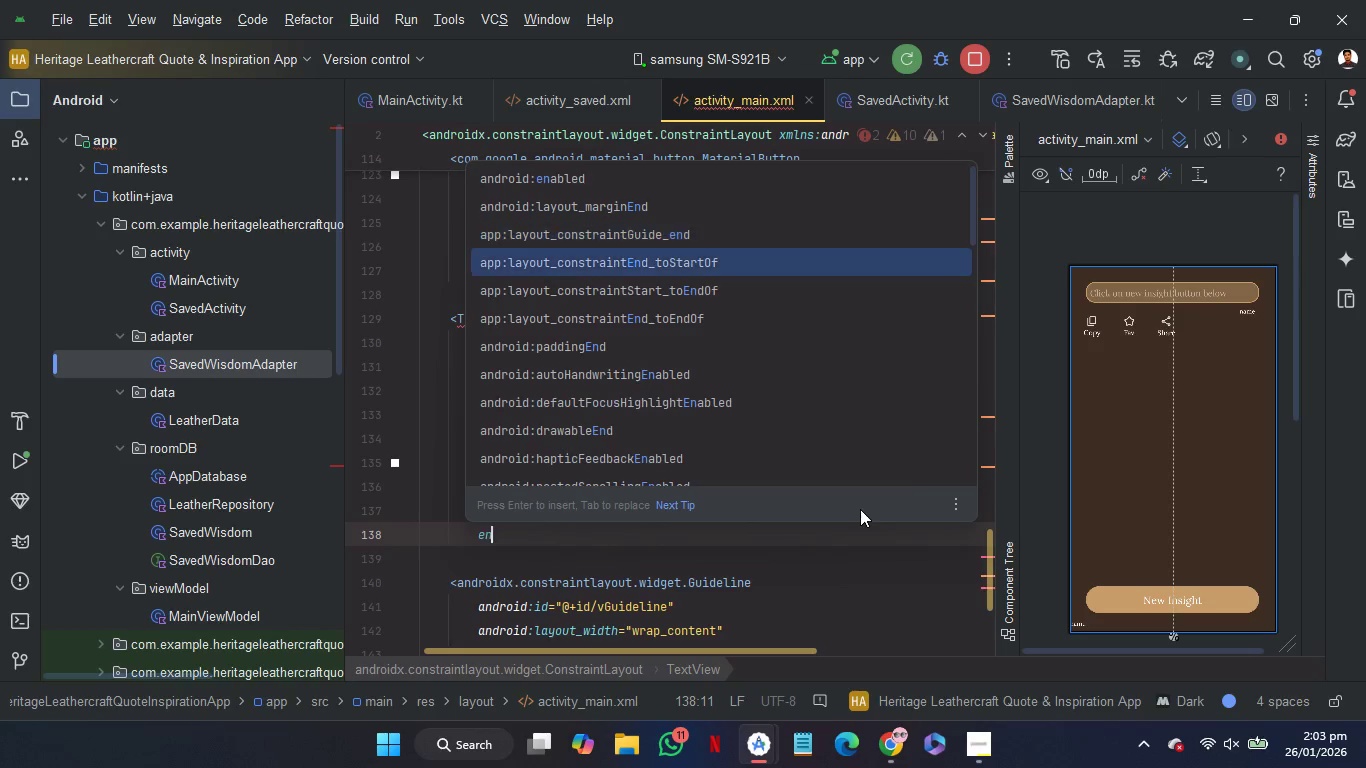 
key(ArrowDown)
 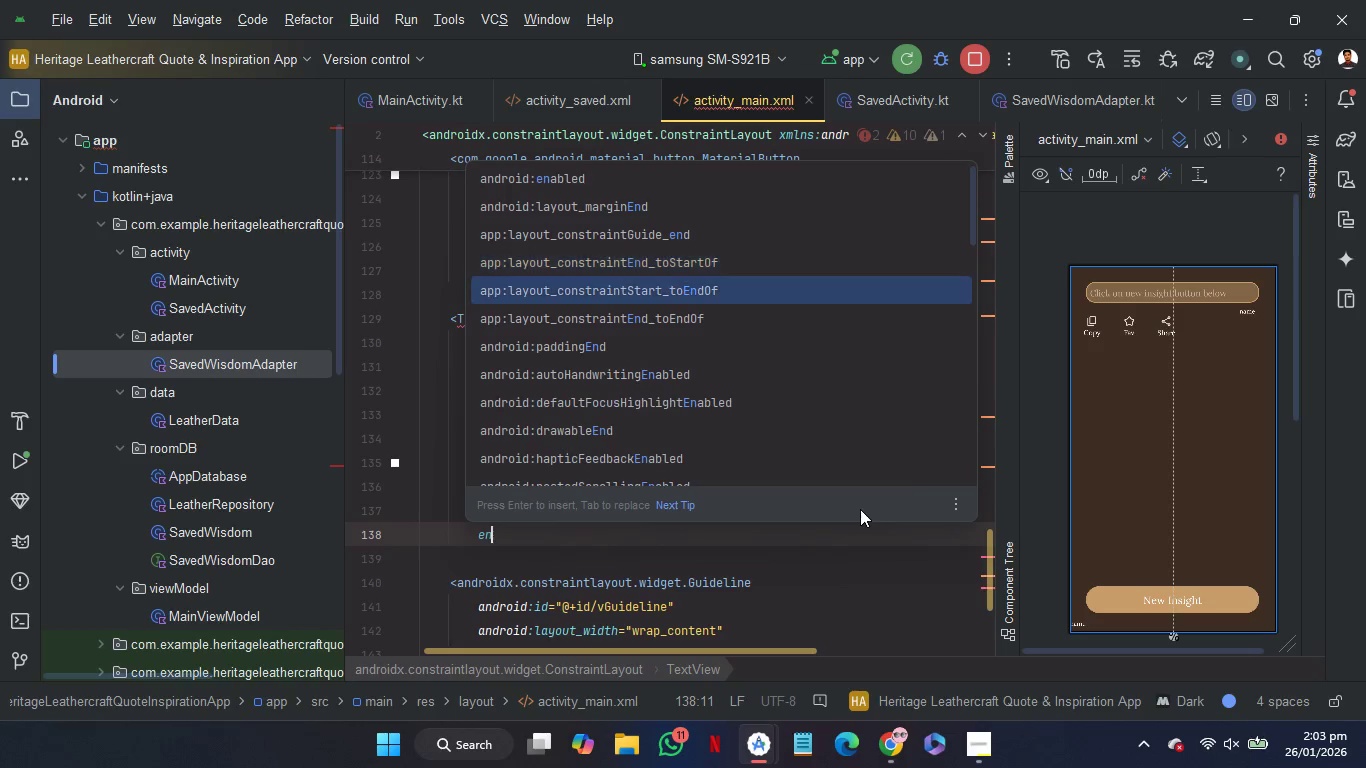 
key(ArrowDown)
 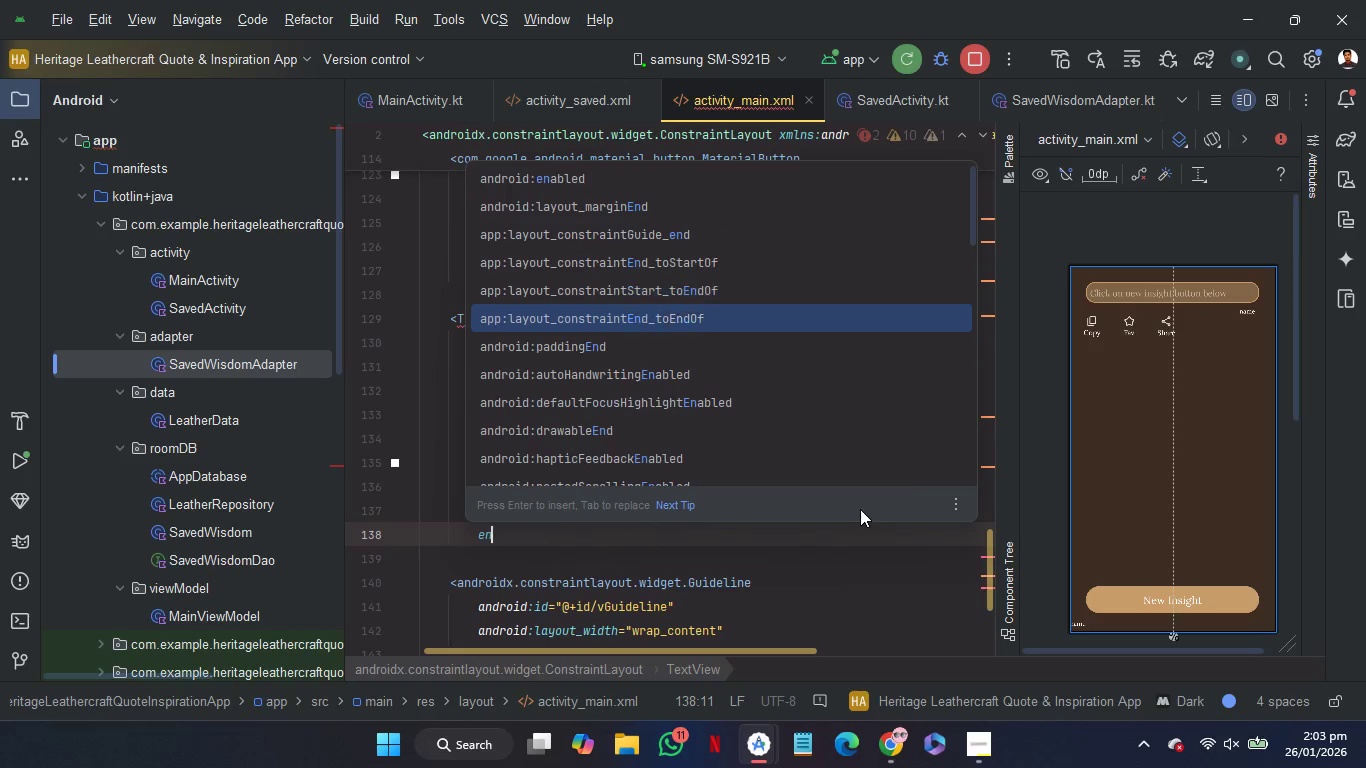 
key(ArrowDown)
 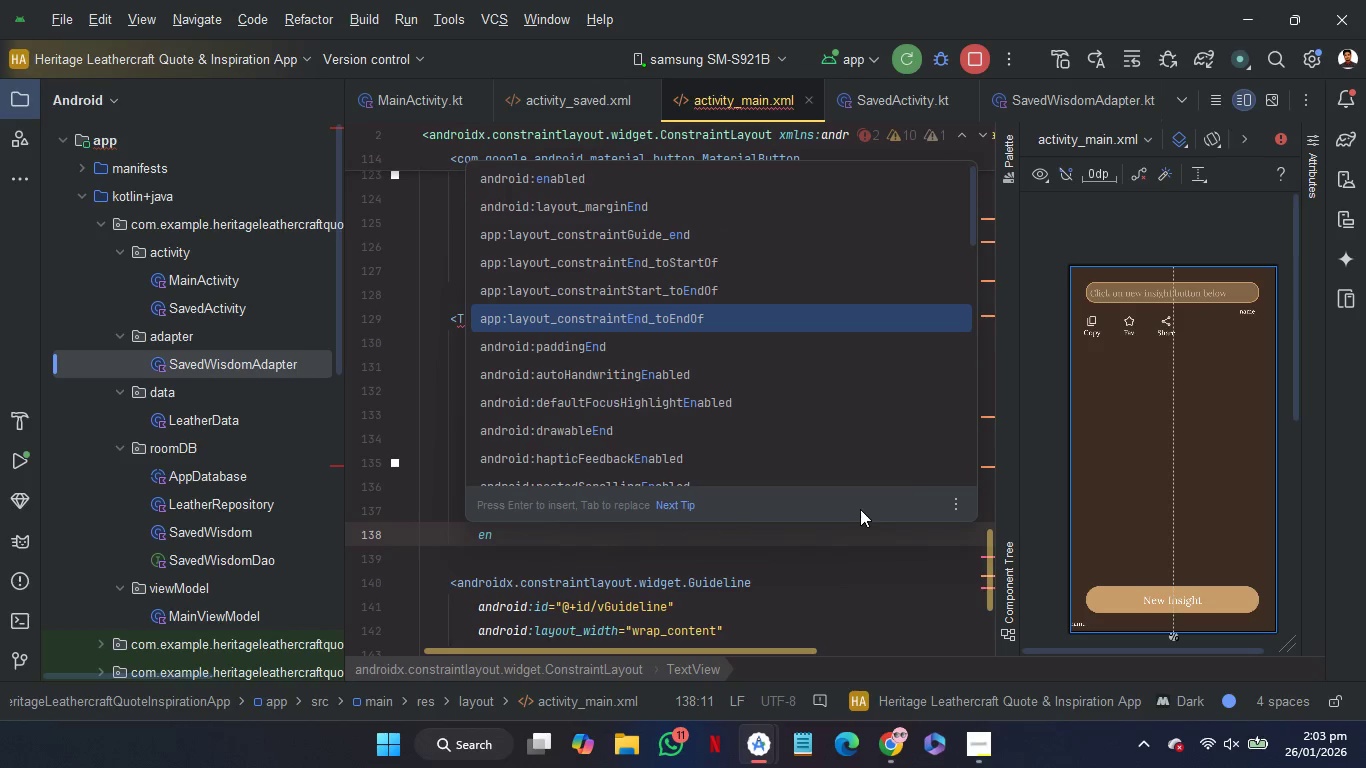 
key(Enter)
 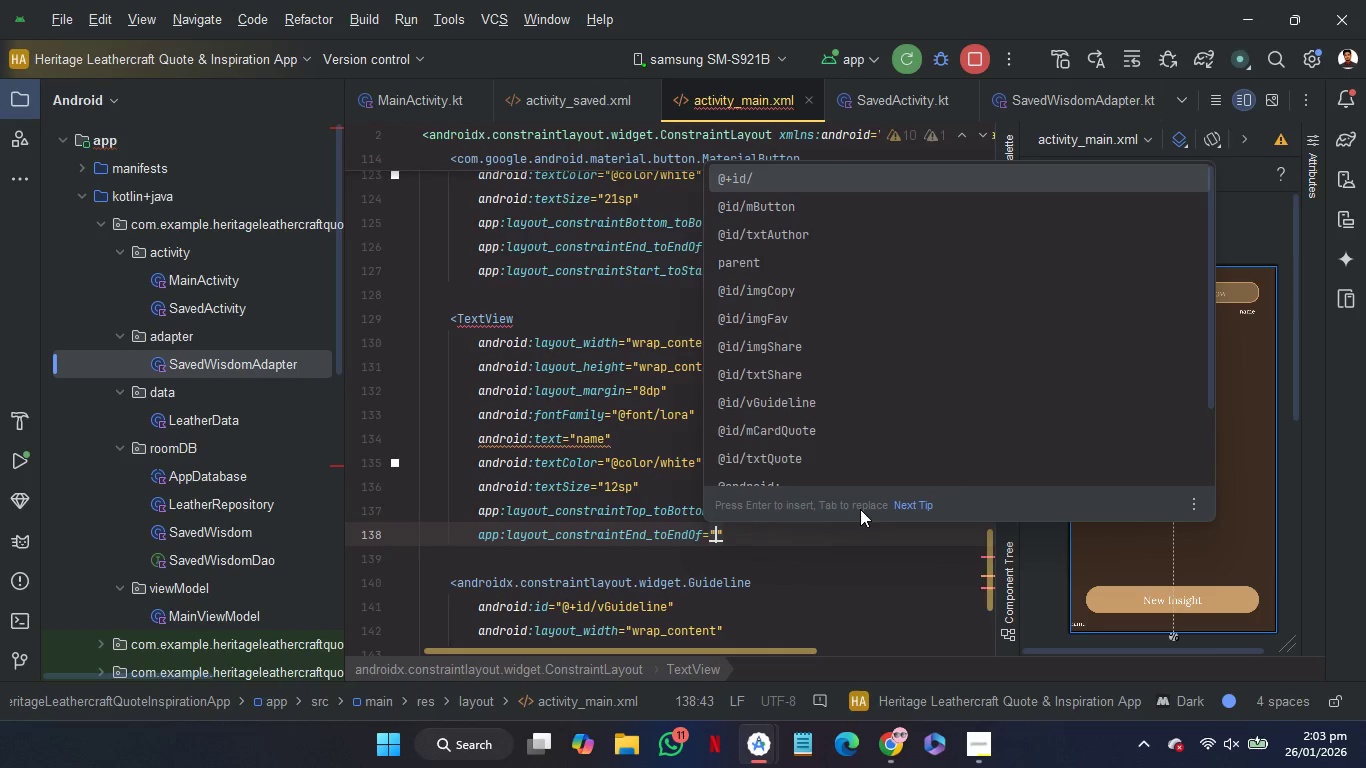 
key(ArrowDown)
 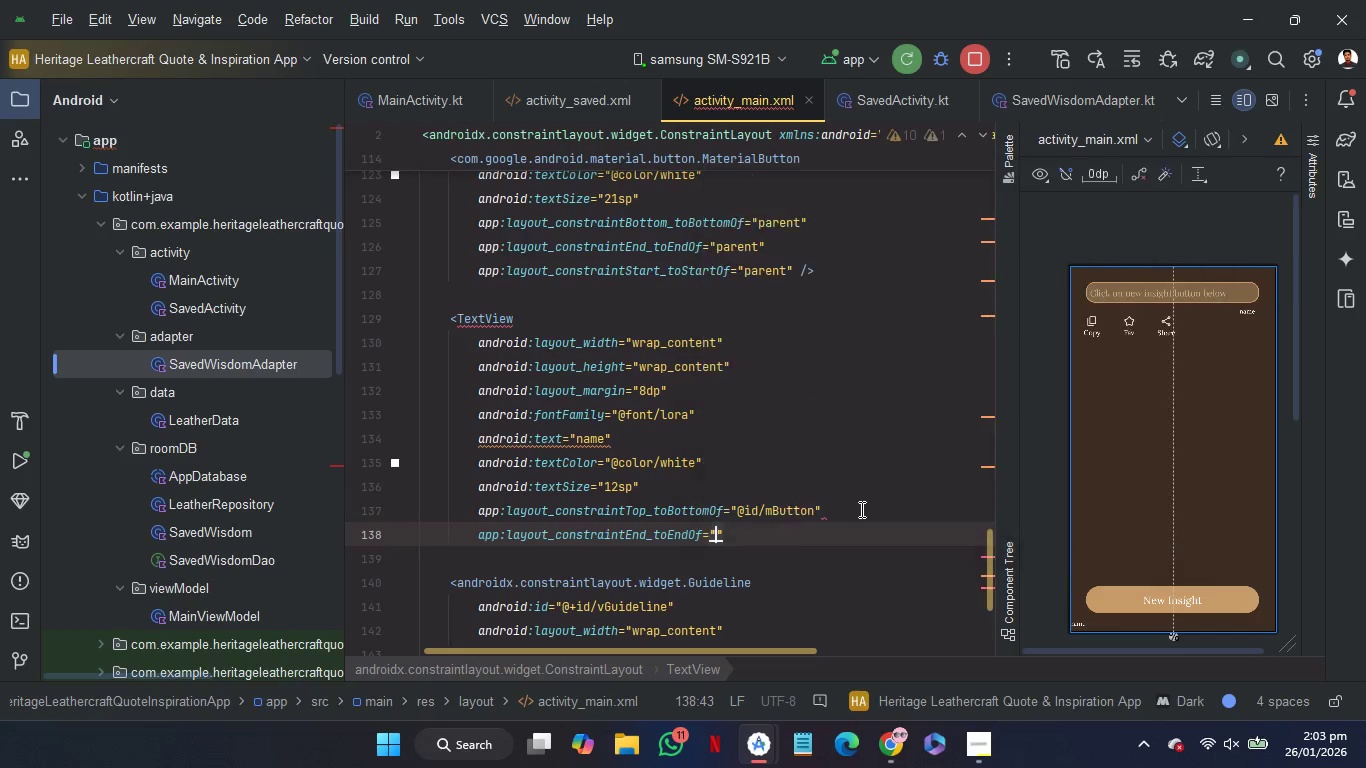 
key(Enter)
 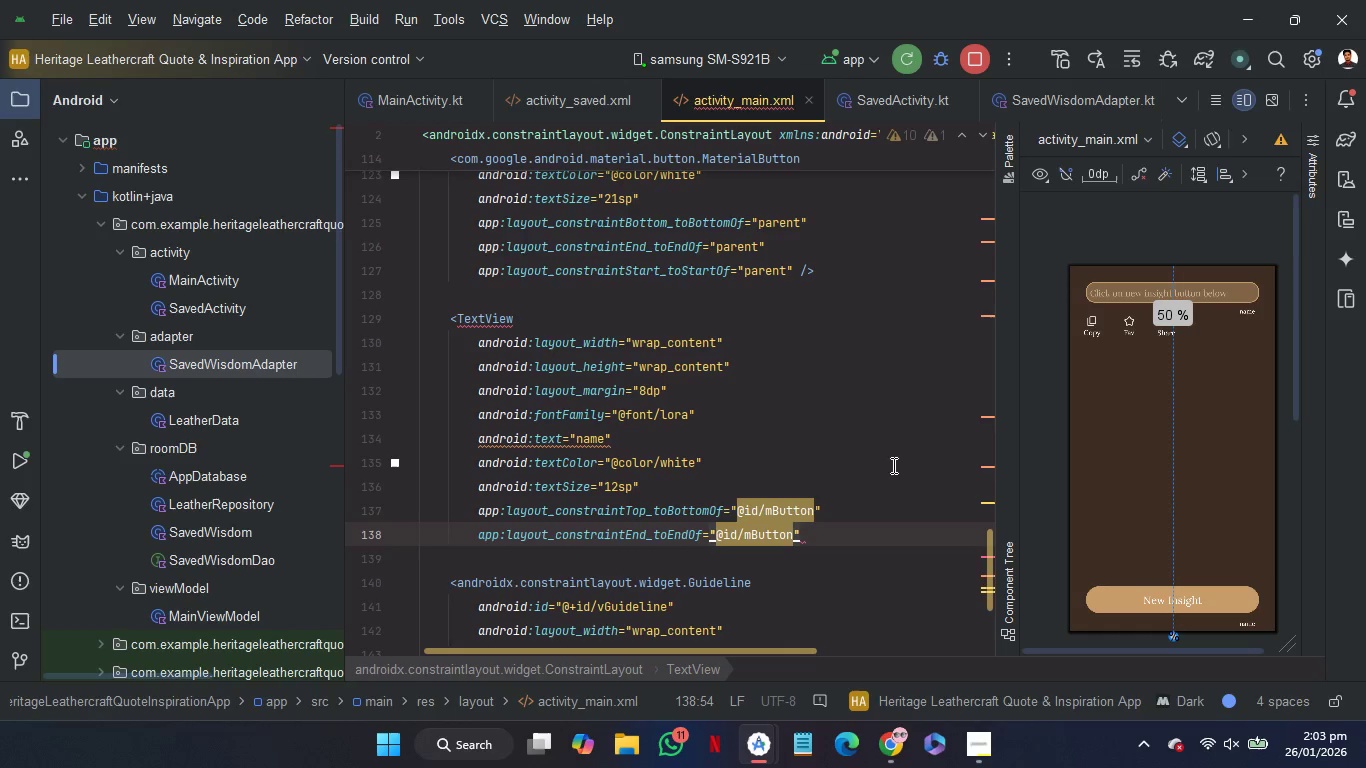 
left_click([819, 442])
 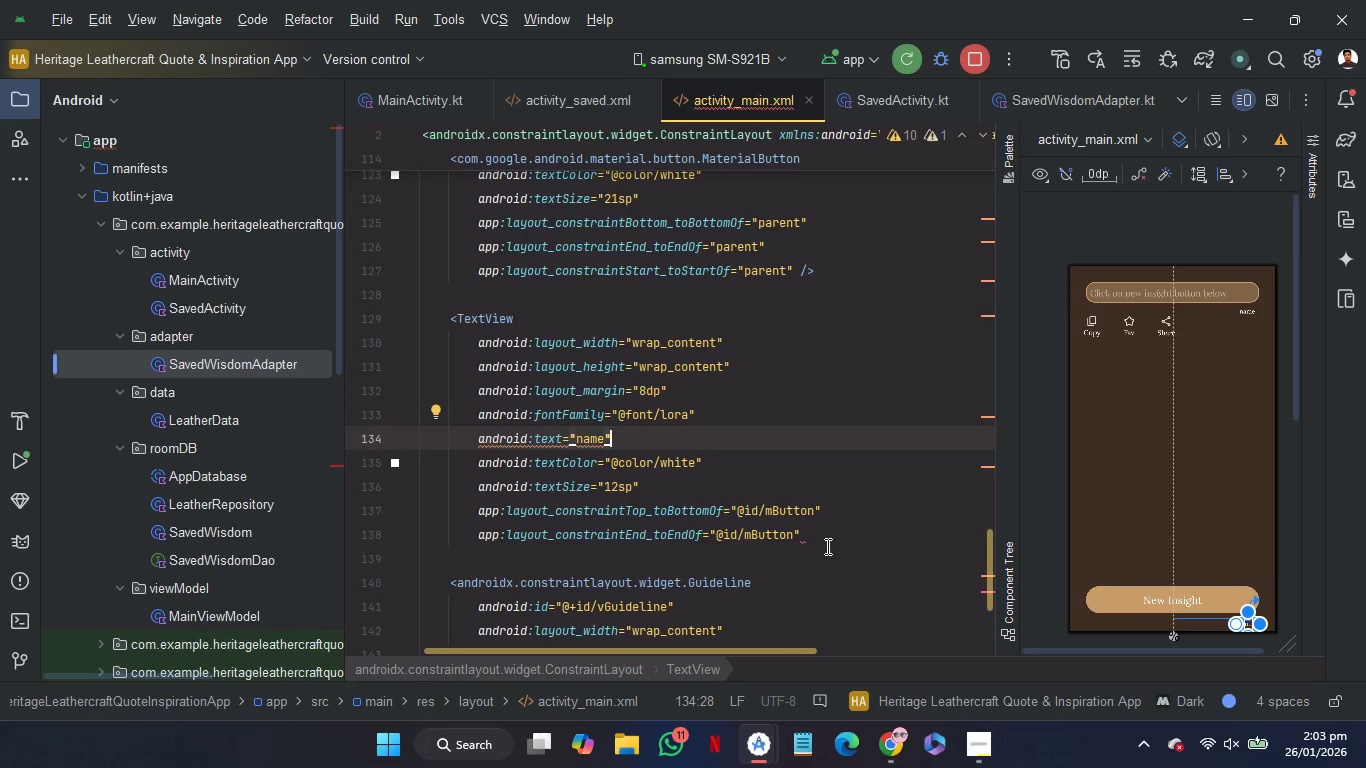 
left_click([829, 541])
 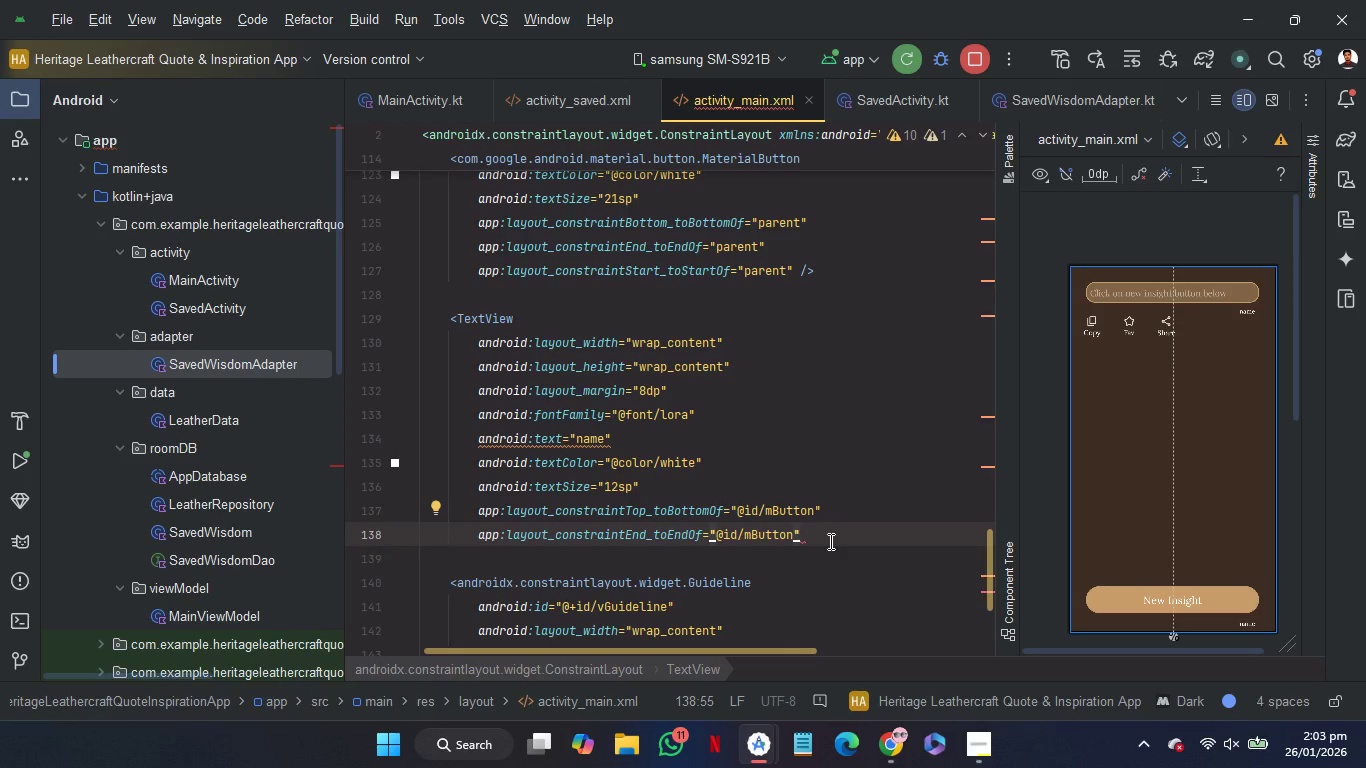 
key(Slash)
 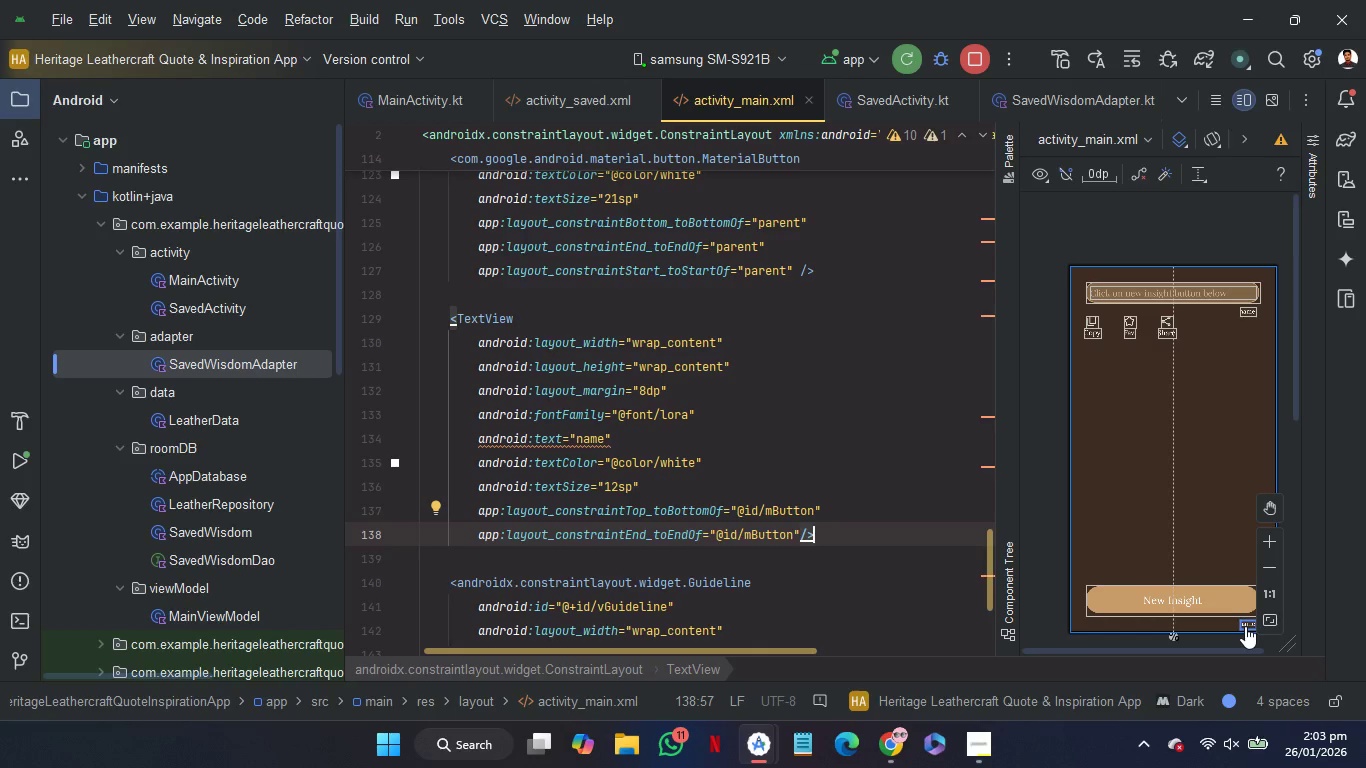 
wait(6.67)
 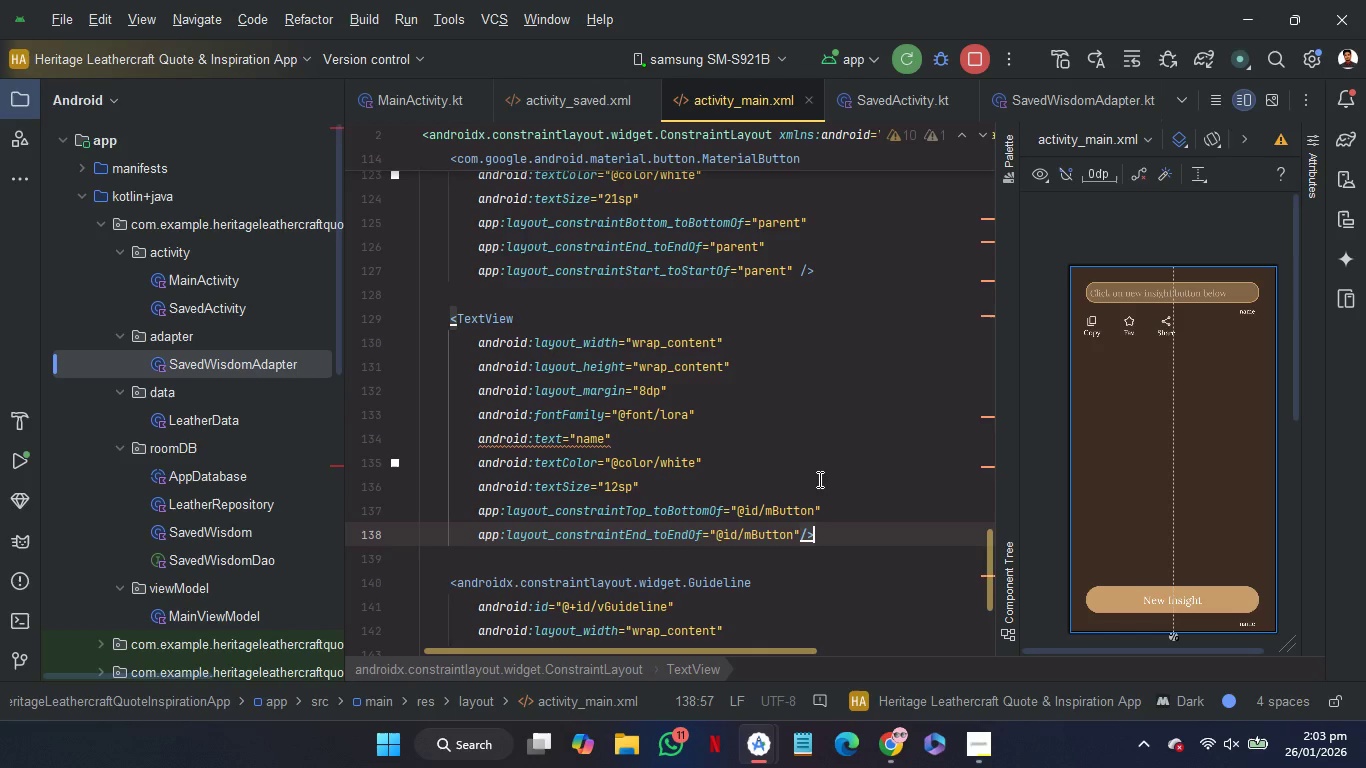 
scroll: coordinate [845, 467], scroll_direction: none, amount: 0.0
 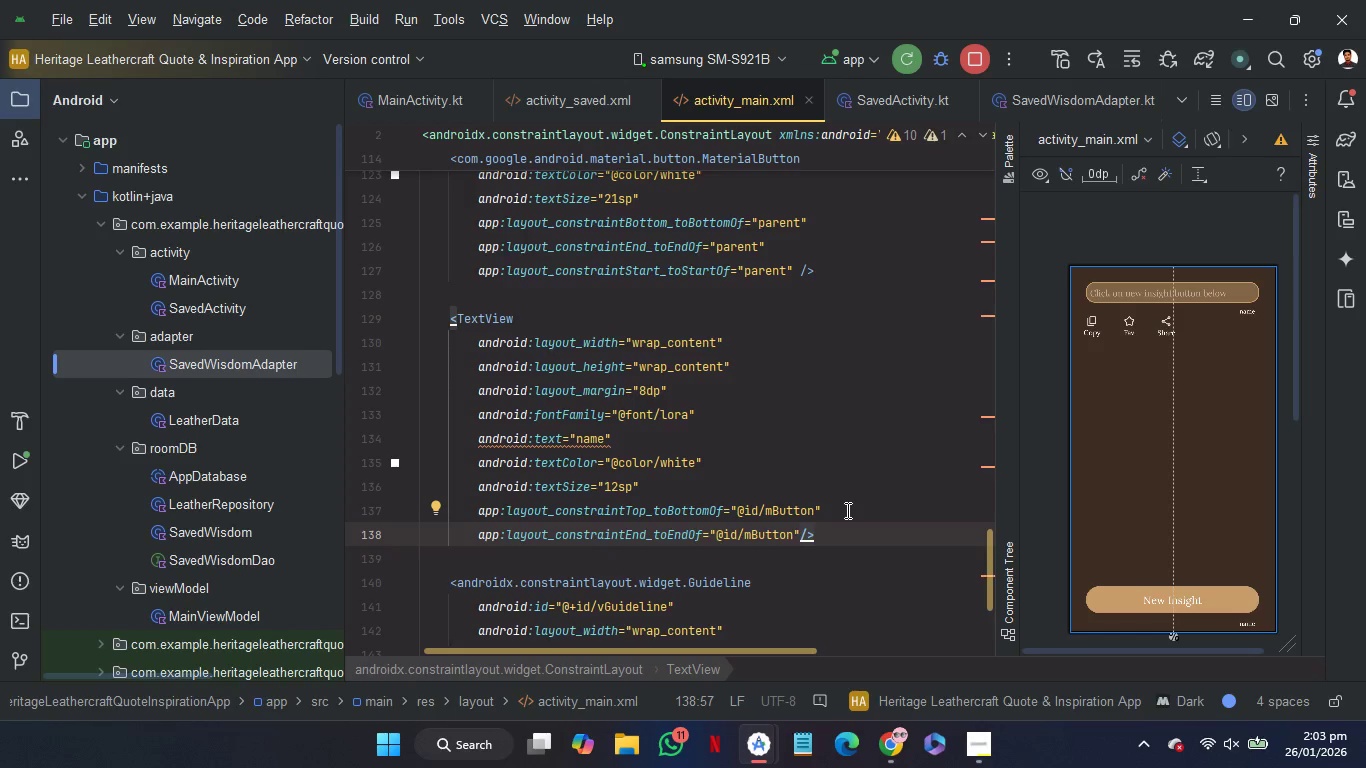 
key(ArrowLeft)
 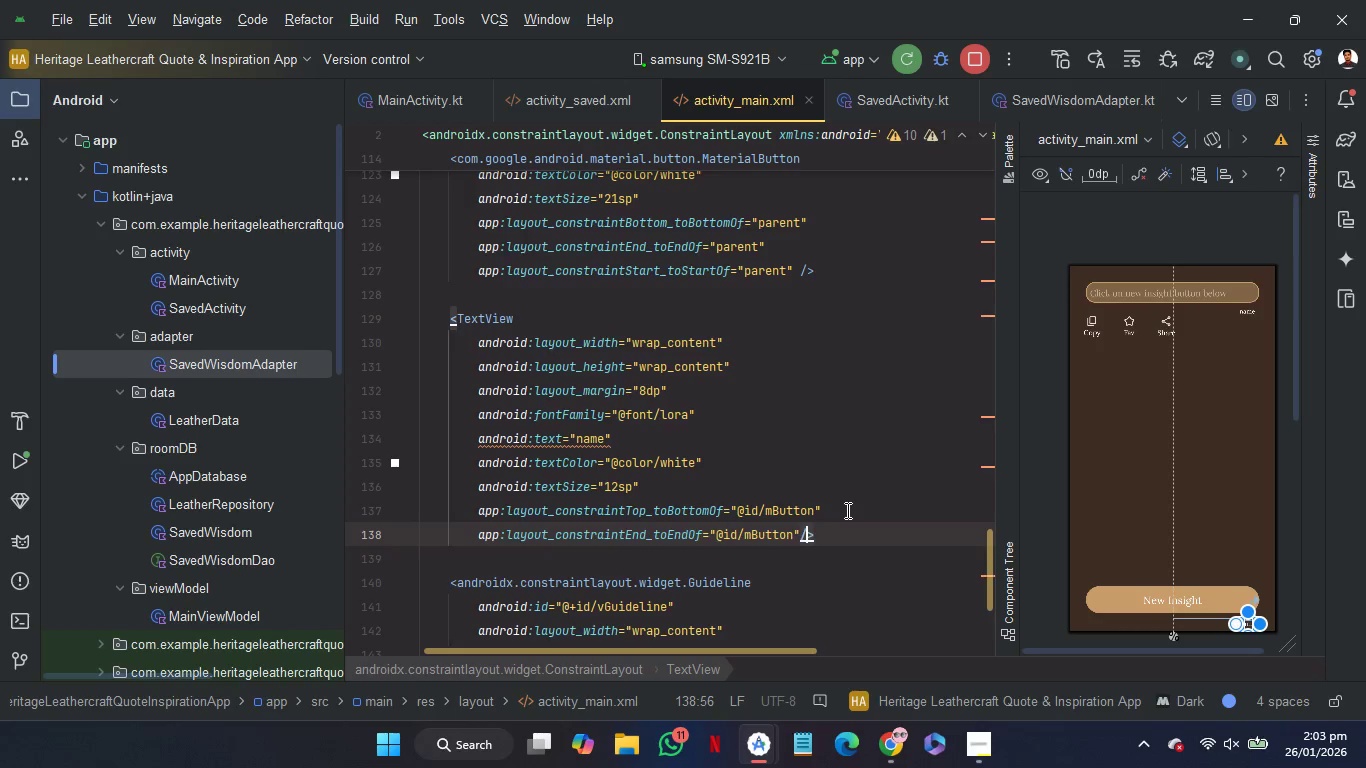 
key(ArrowLeft)
 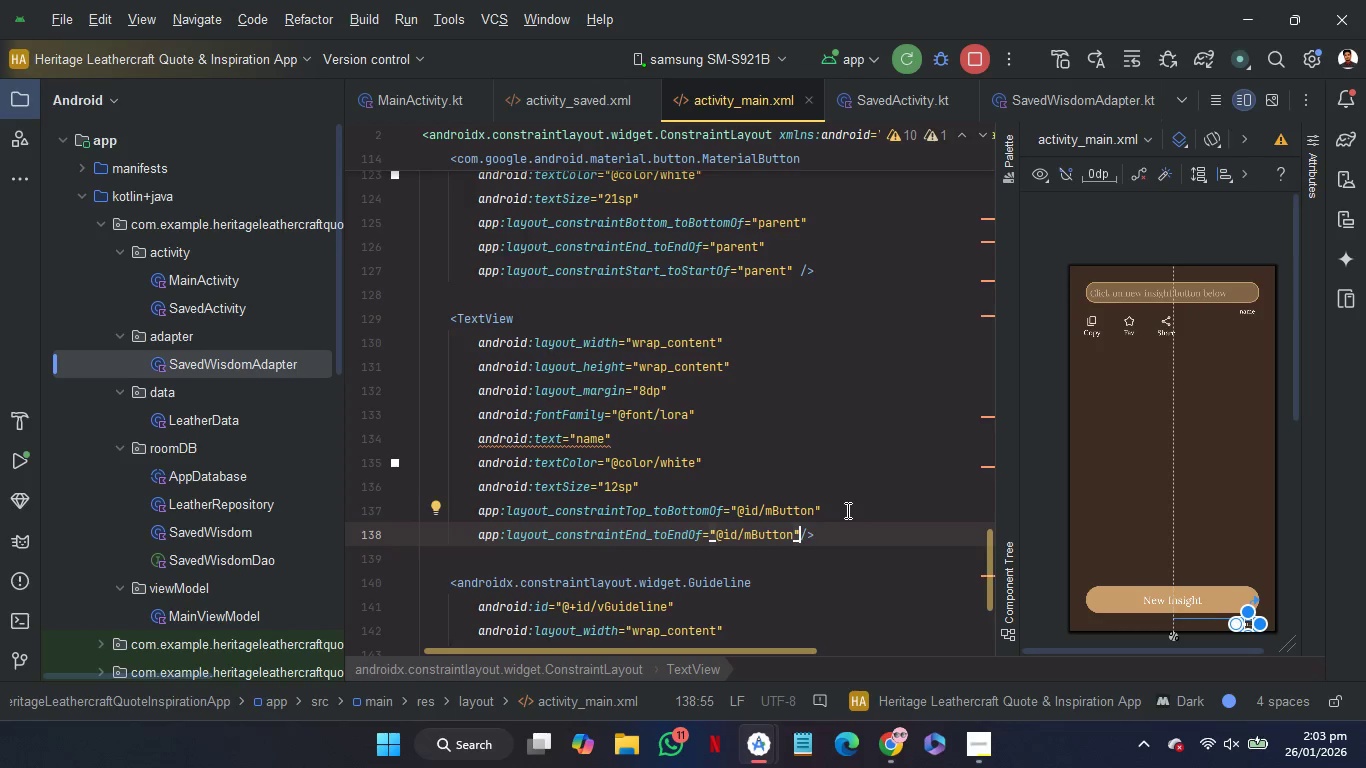 
key(Enter)
 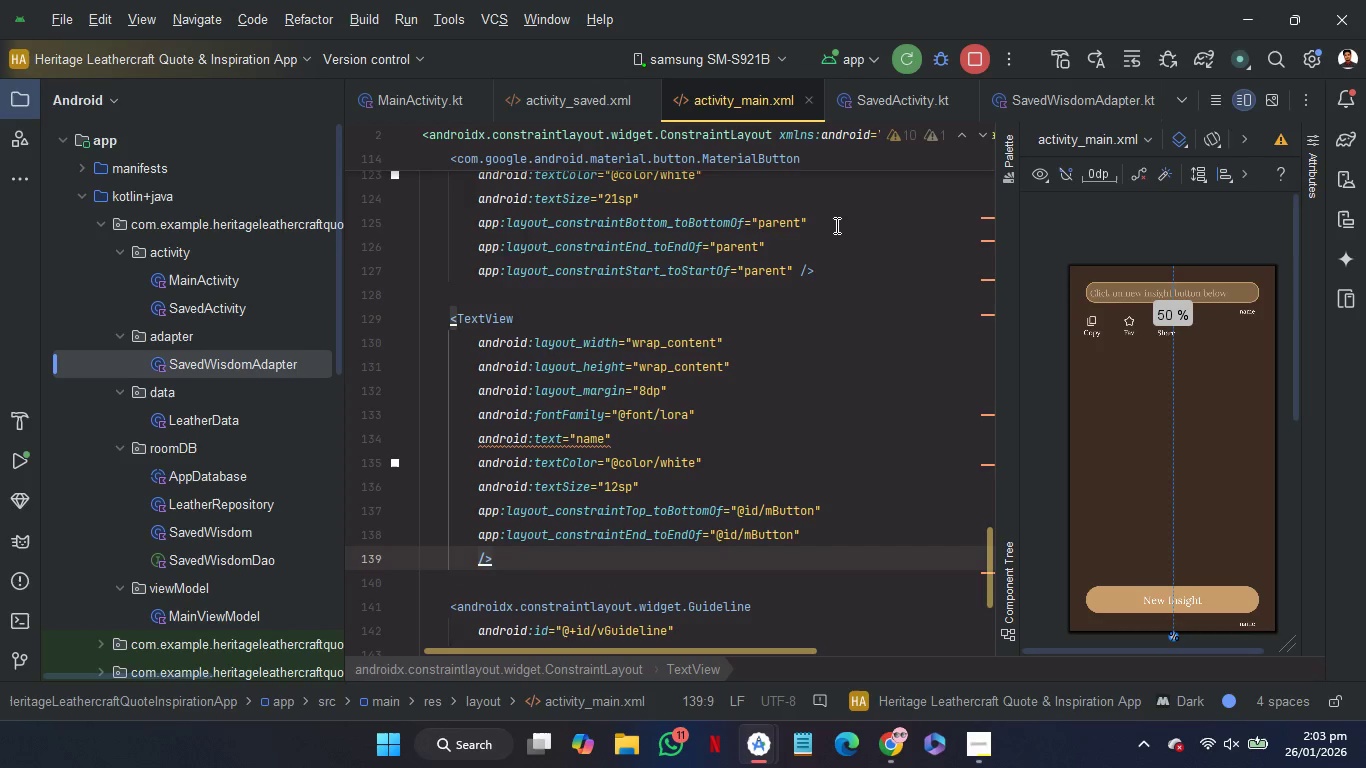 
left_click_drag(start_coordinate=[835, 225], to_coordinate=[835, 204])
 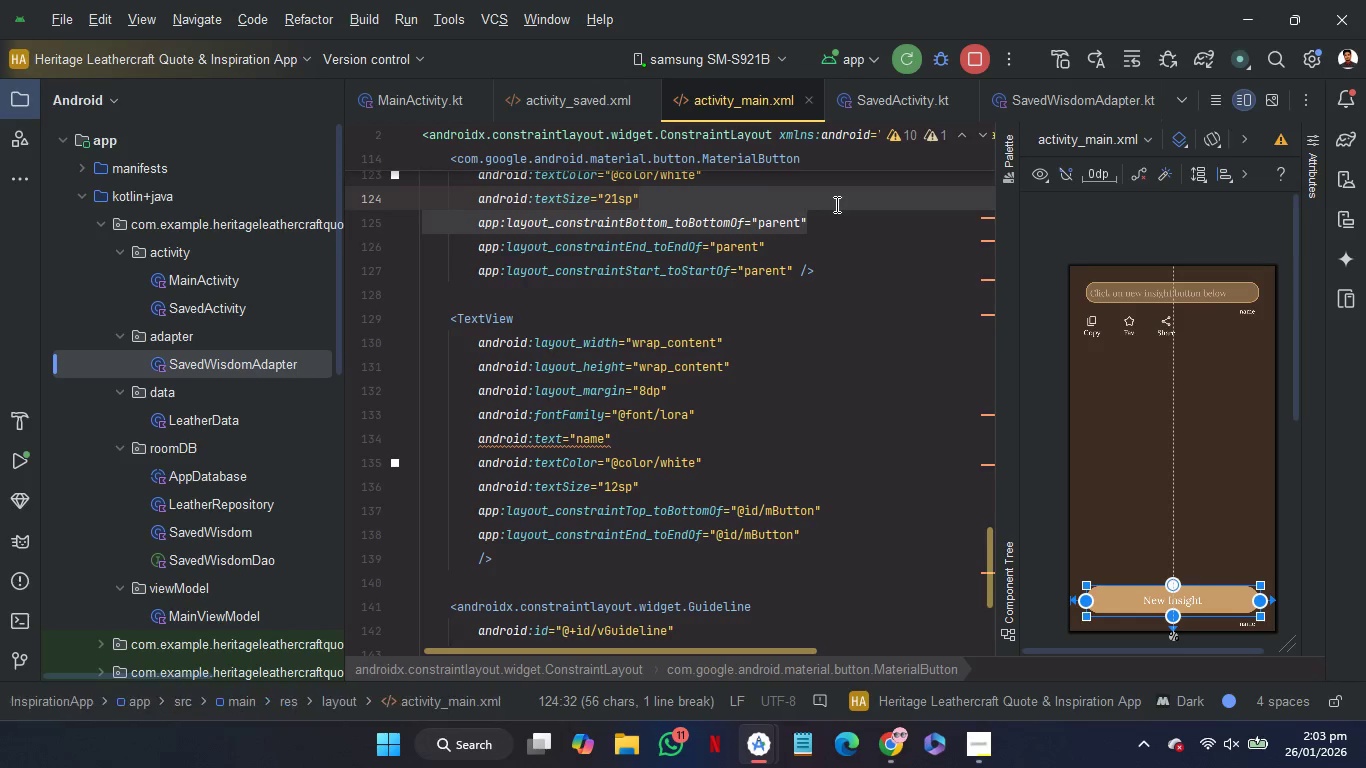 
key(Control+C)
 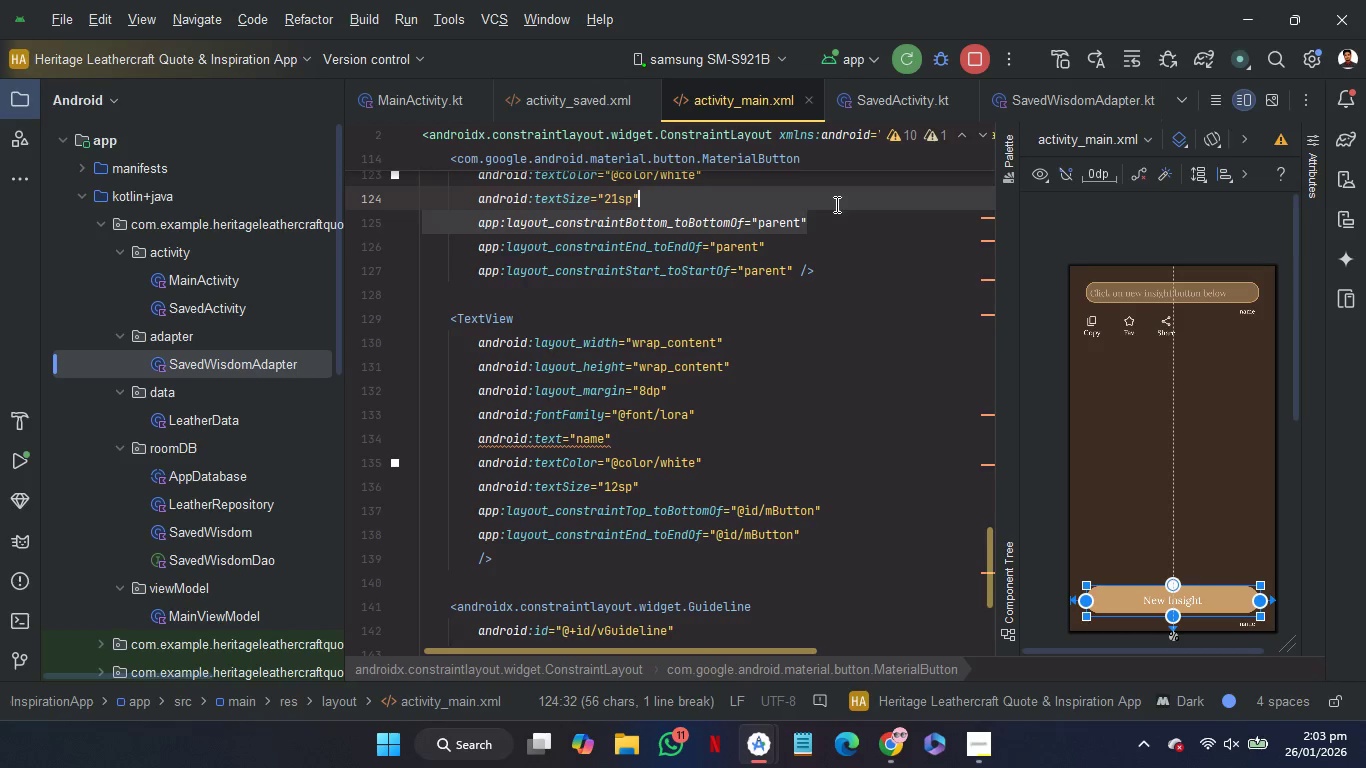 
key(Control+C)
 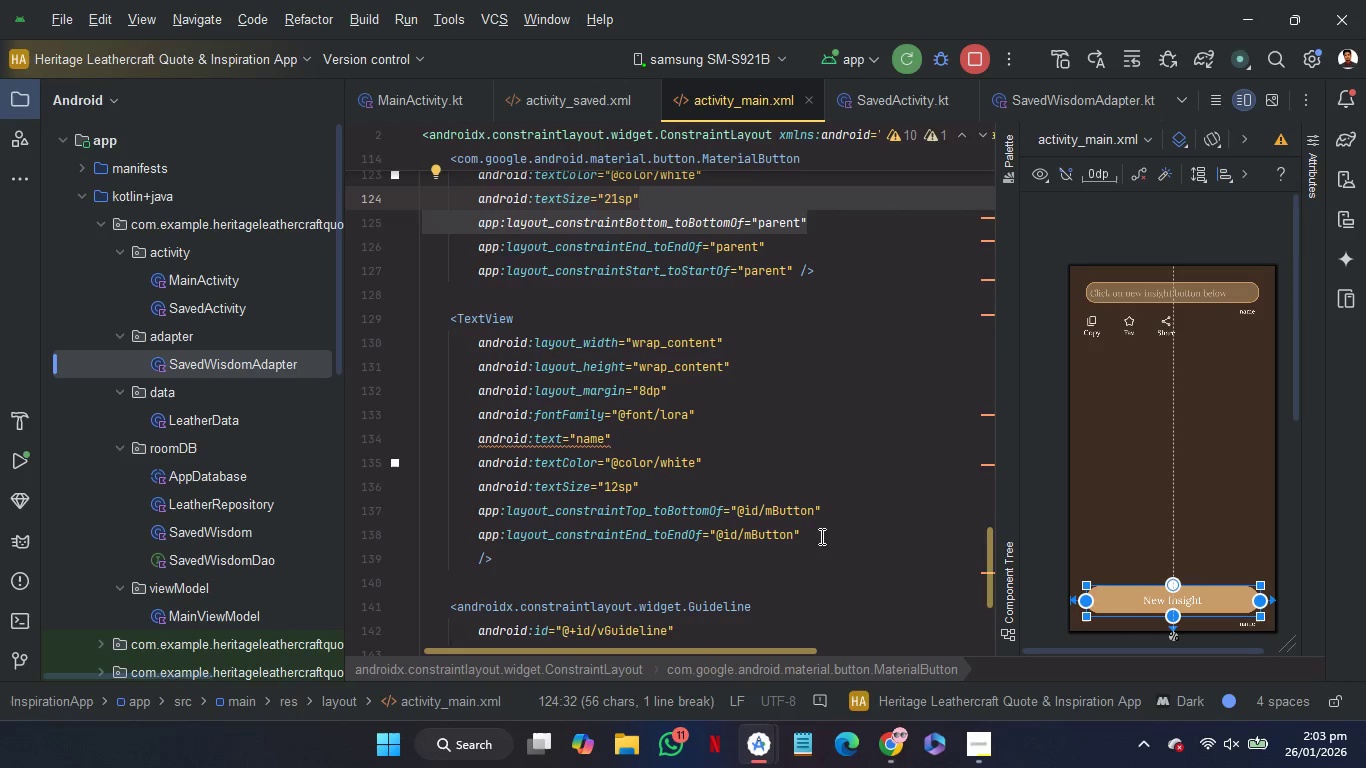 
left_click([821, 534])
 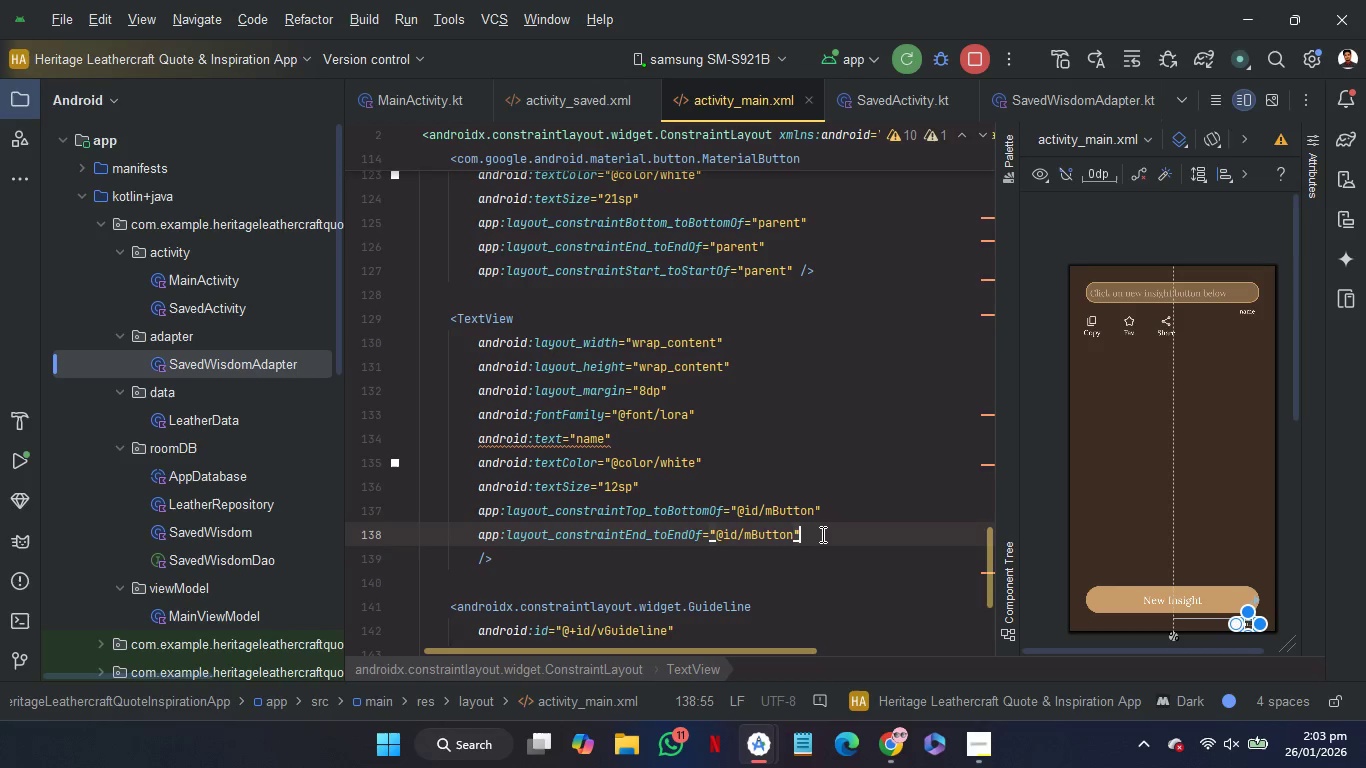 
key(Control+V)
 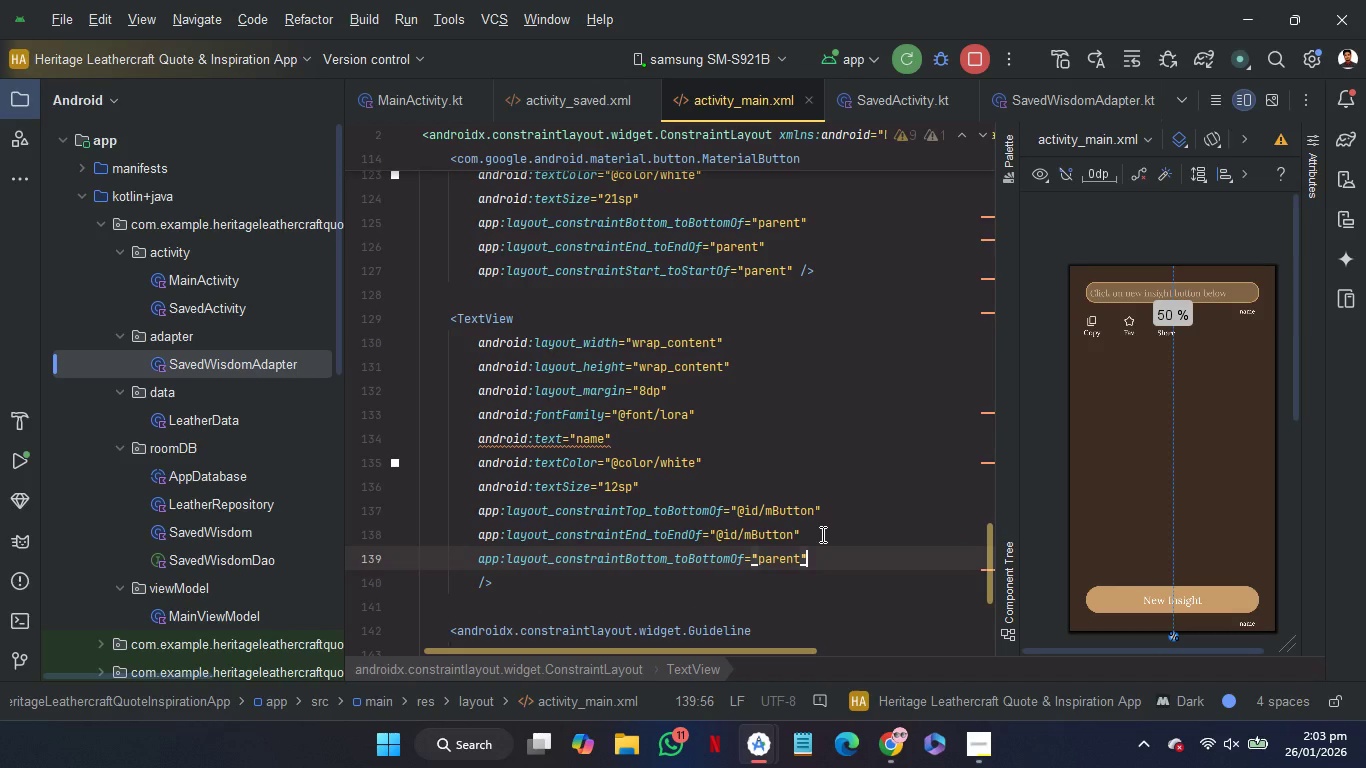 
key(Delete)
 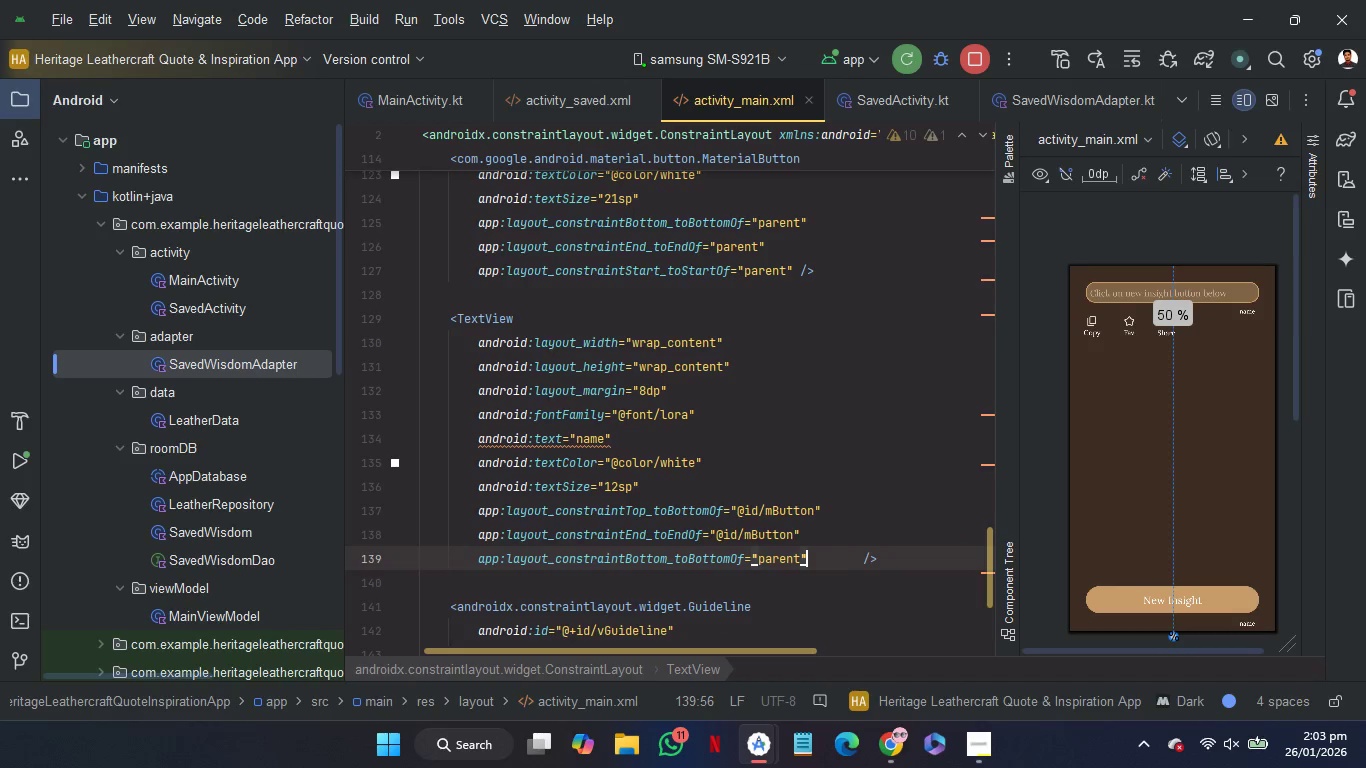 
key(Delete)
 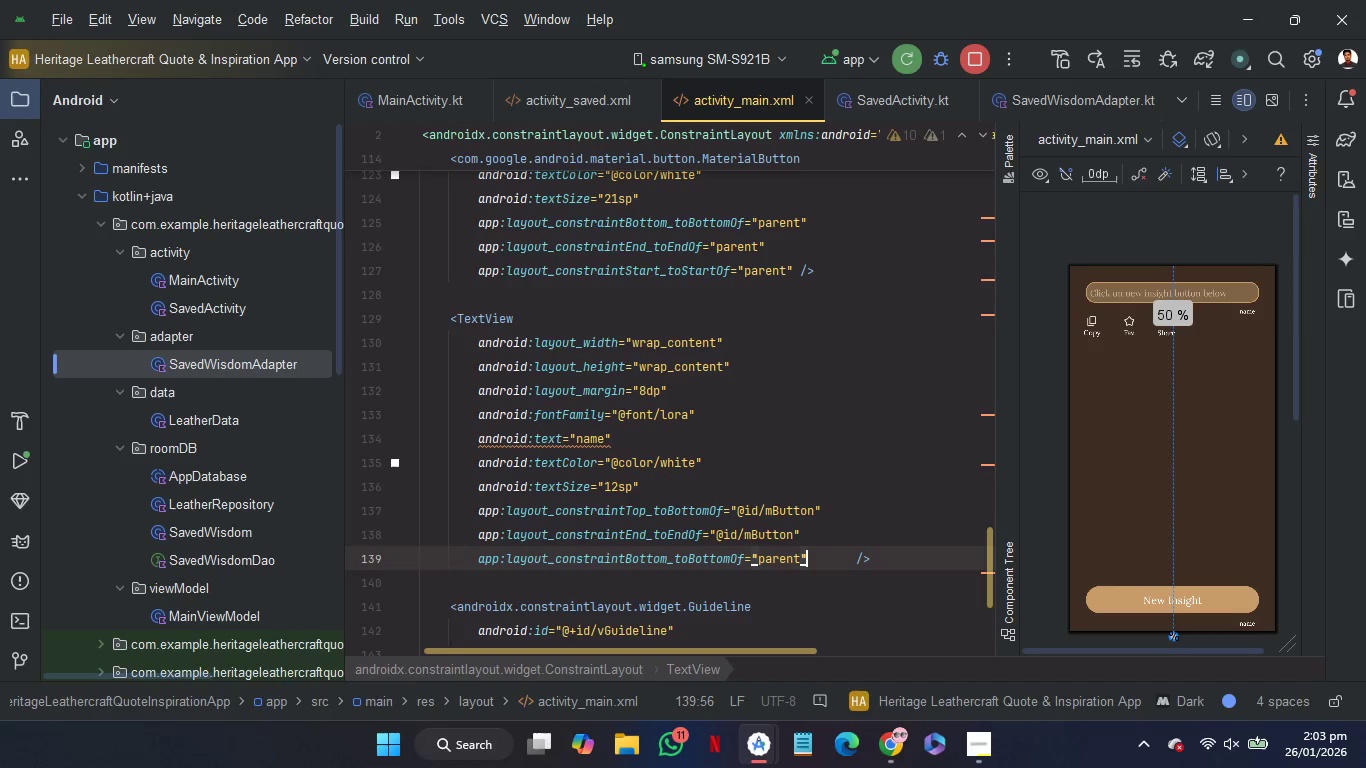 
key(Control+Shift+ArrowRight)
 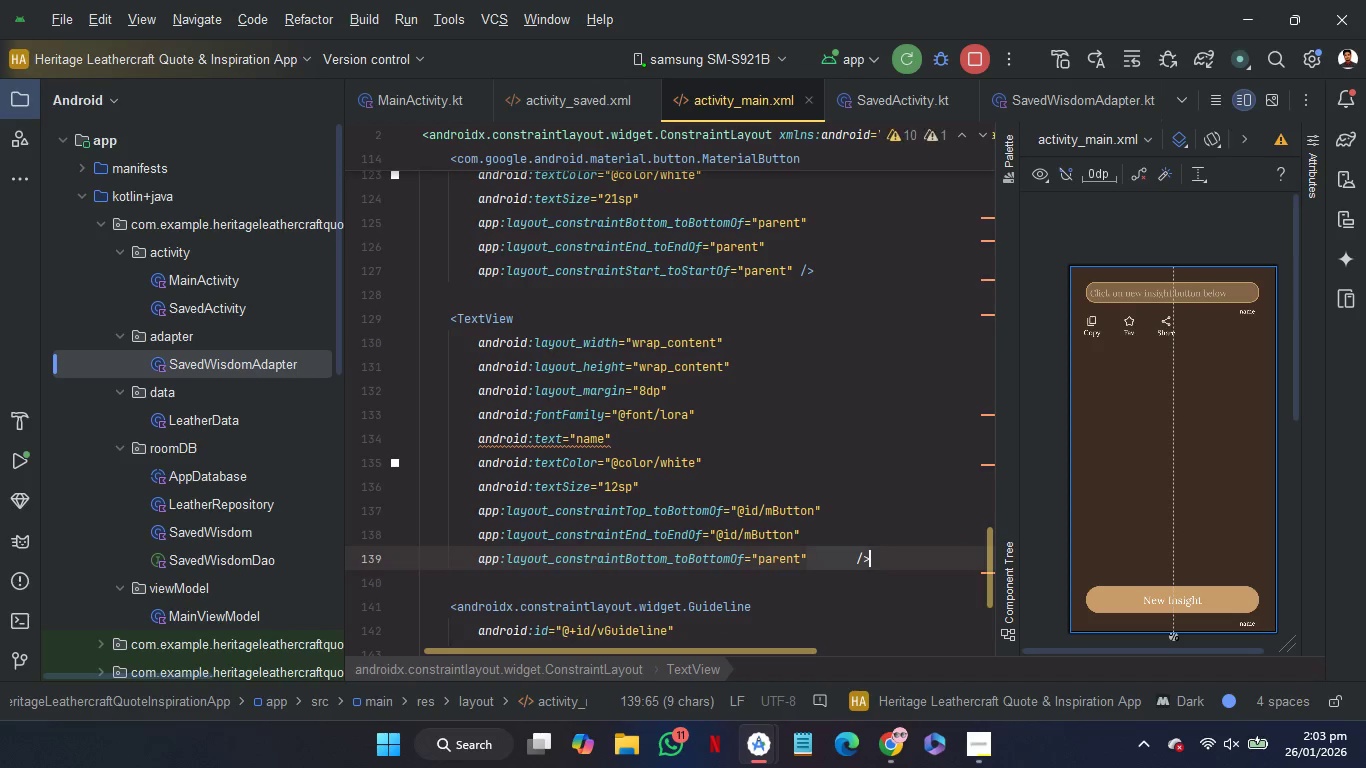 
key(Control+Shift+ArrowLeft)
 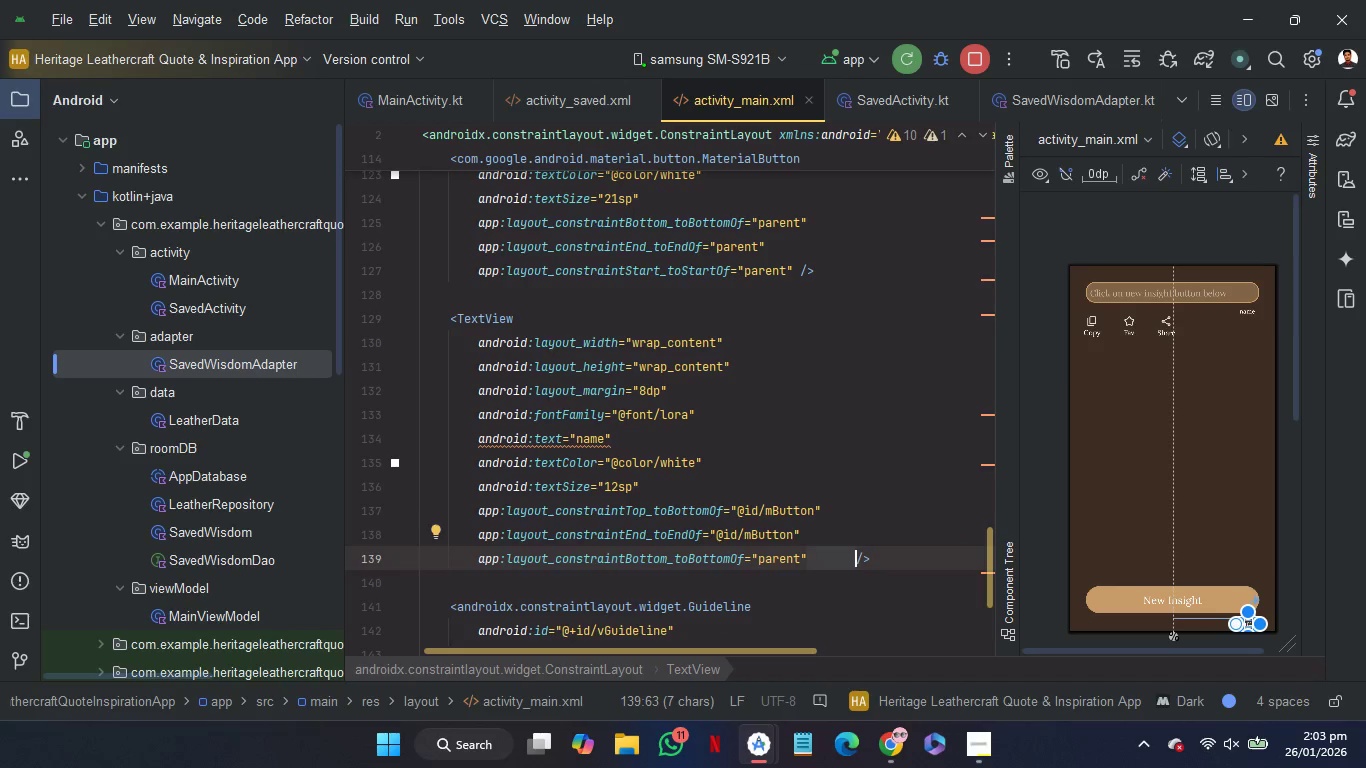 
key(Backspace)
 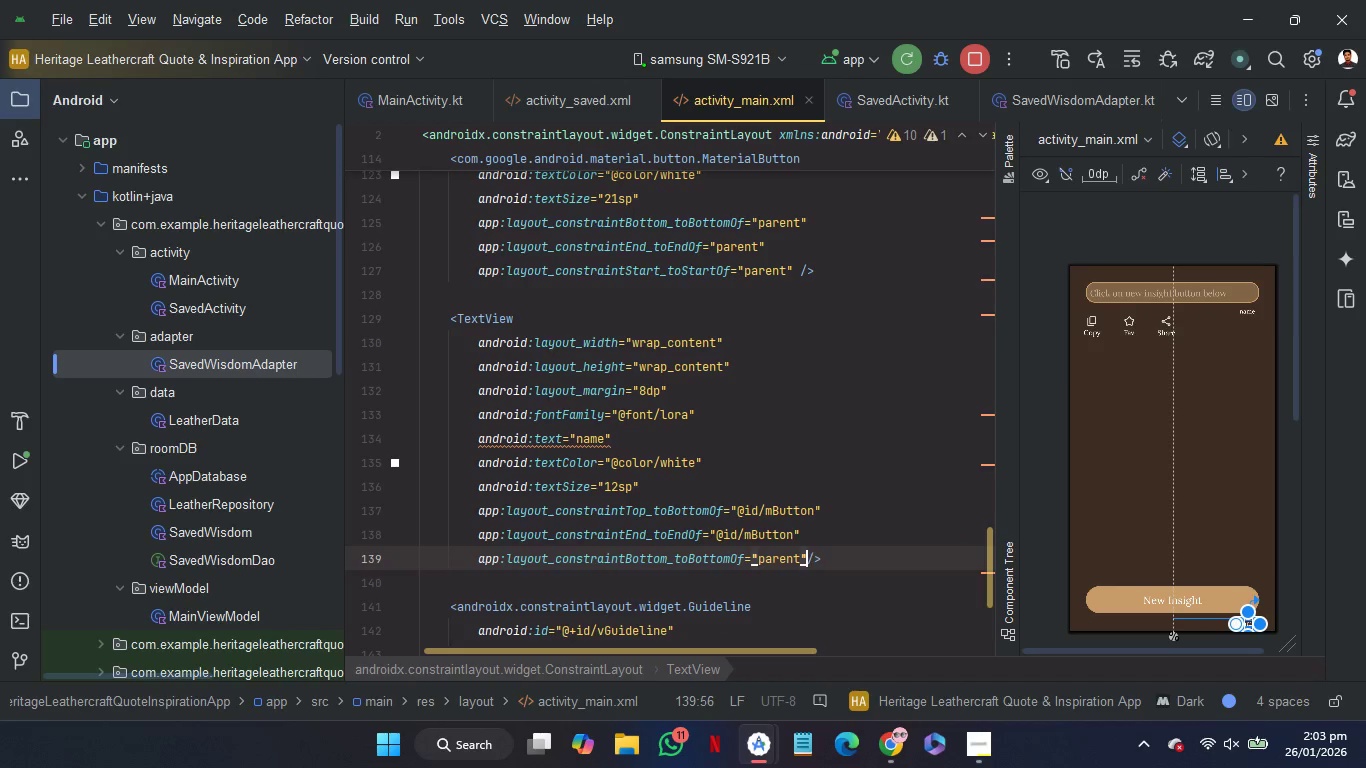 
key(Space)
 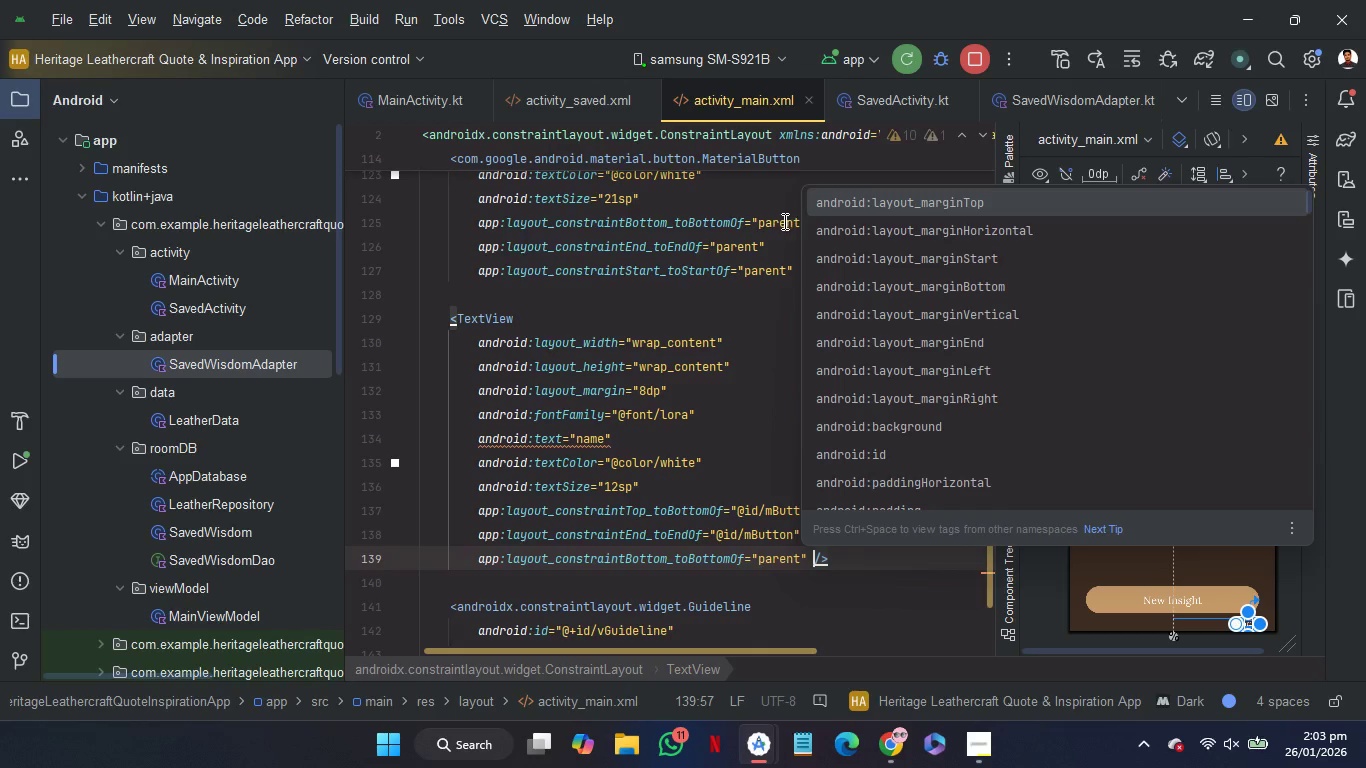 
left_click([791, 240])
 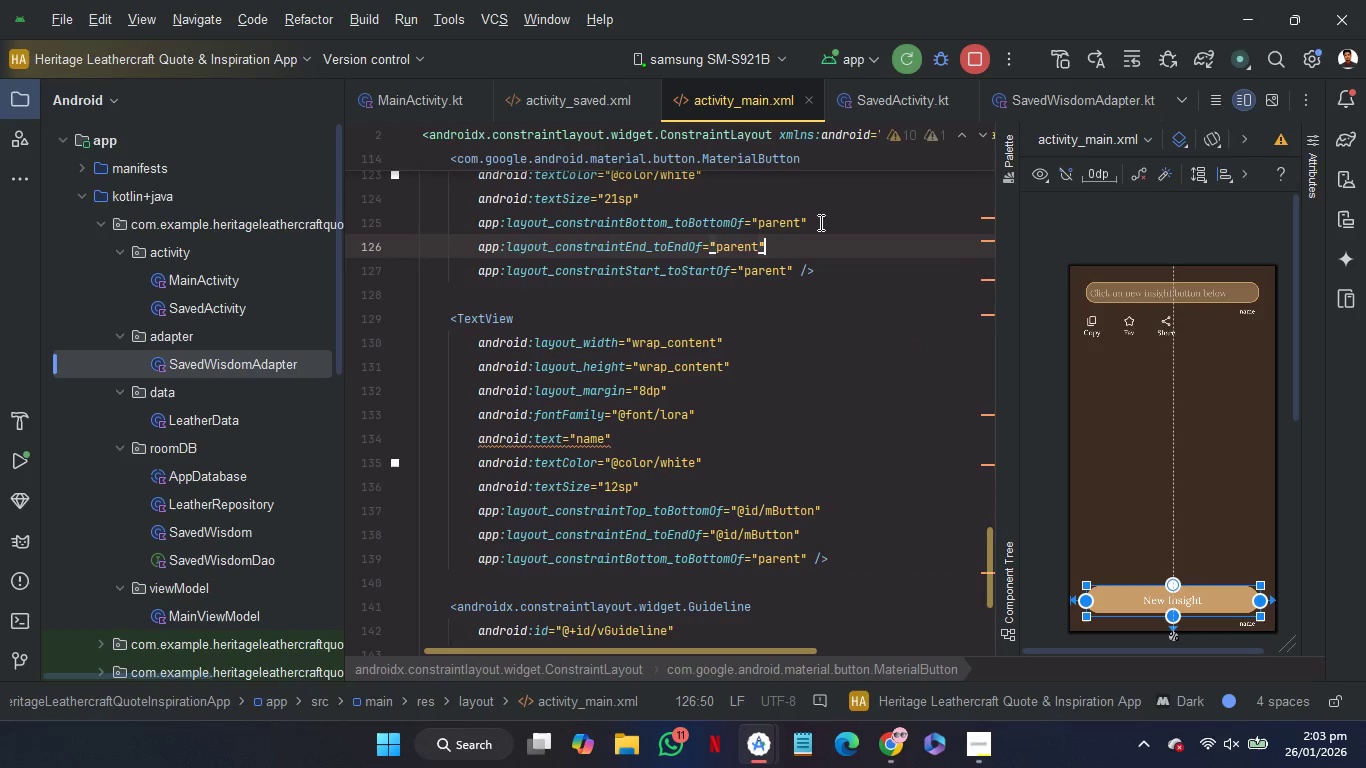 
left_click_drag(start_coordinate=[820, 219], to_coordinate=[692, 224])
 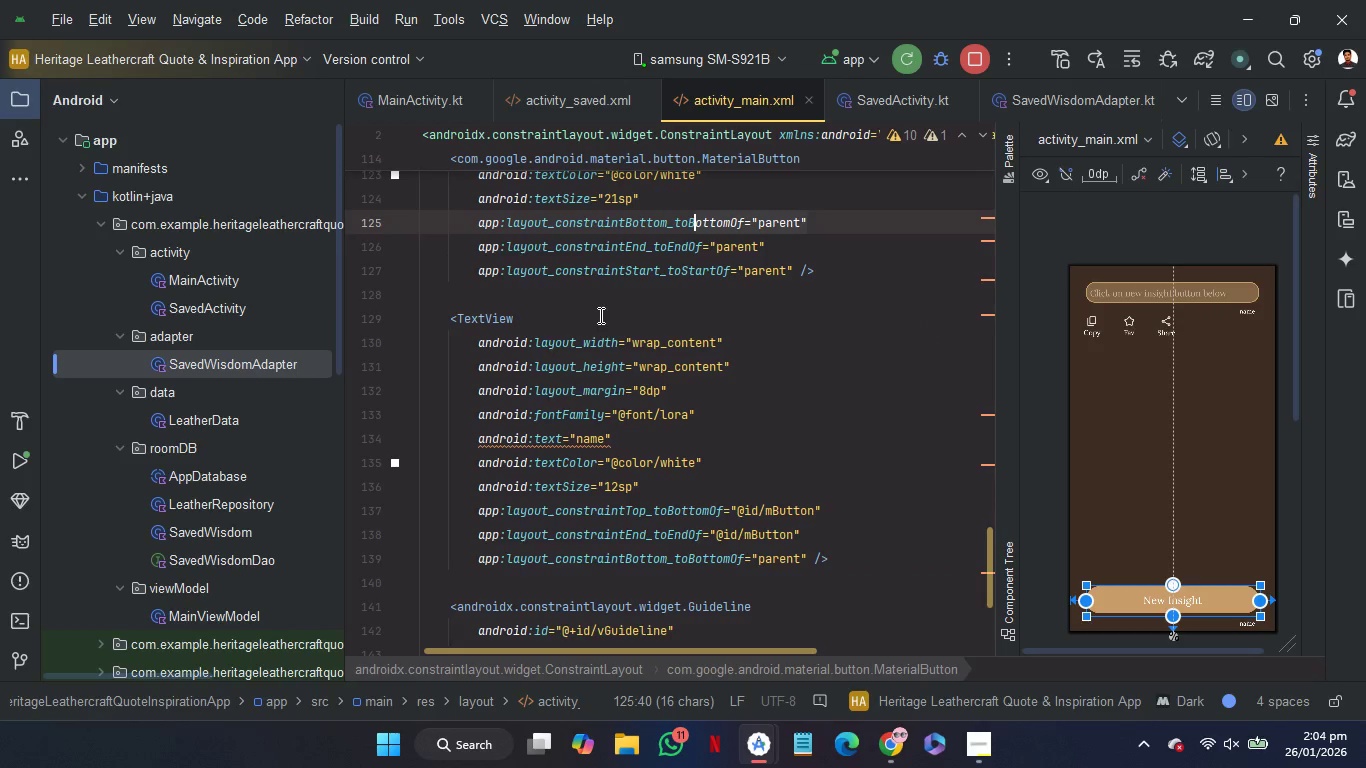 
left_click([600, 316])
 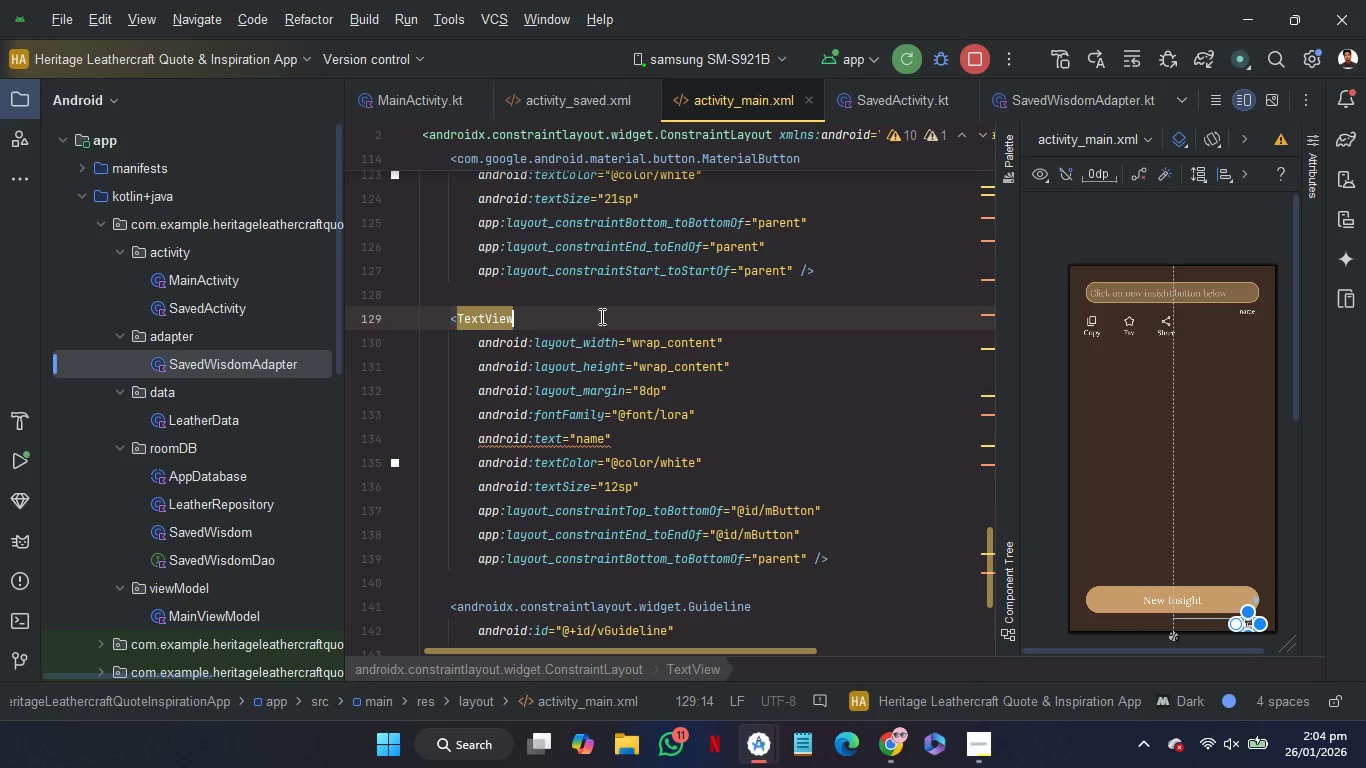 
key(Enter)
 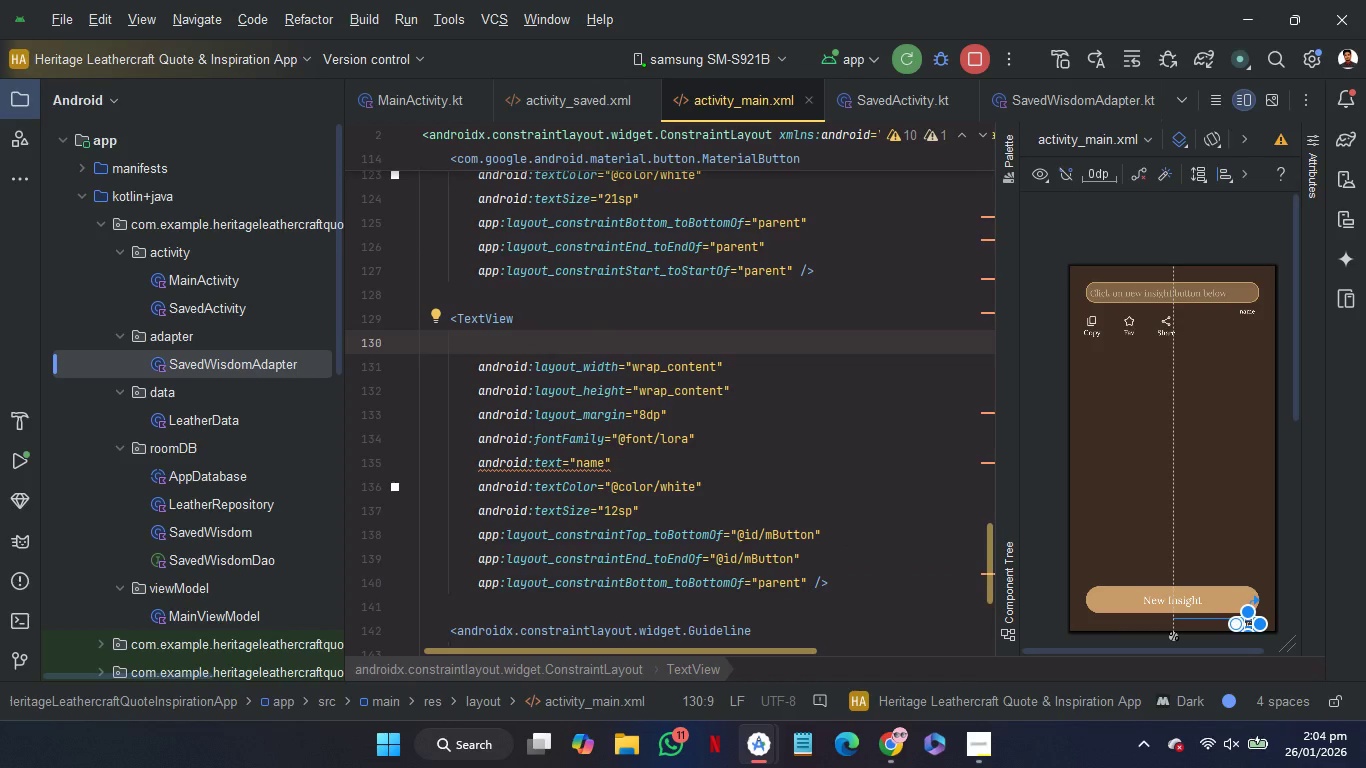 
type(id)
 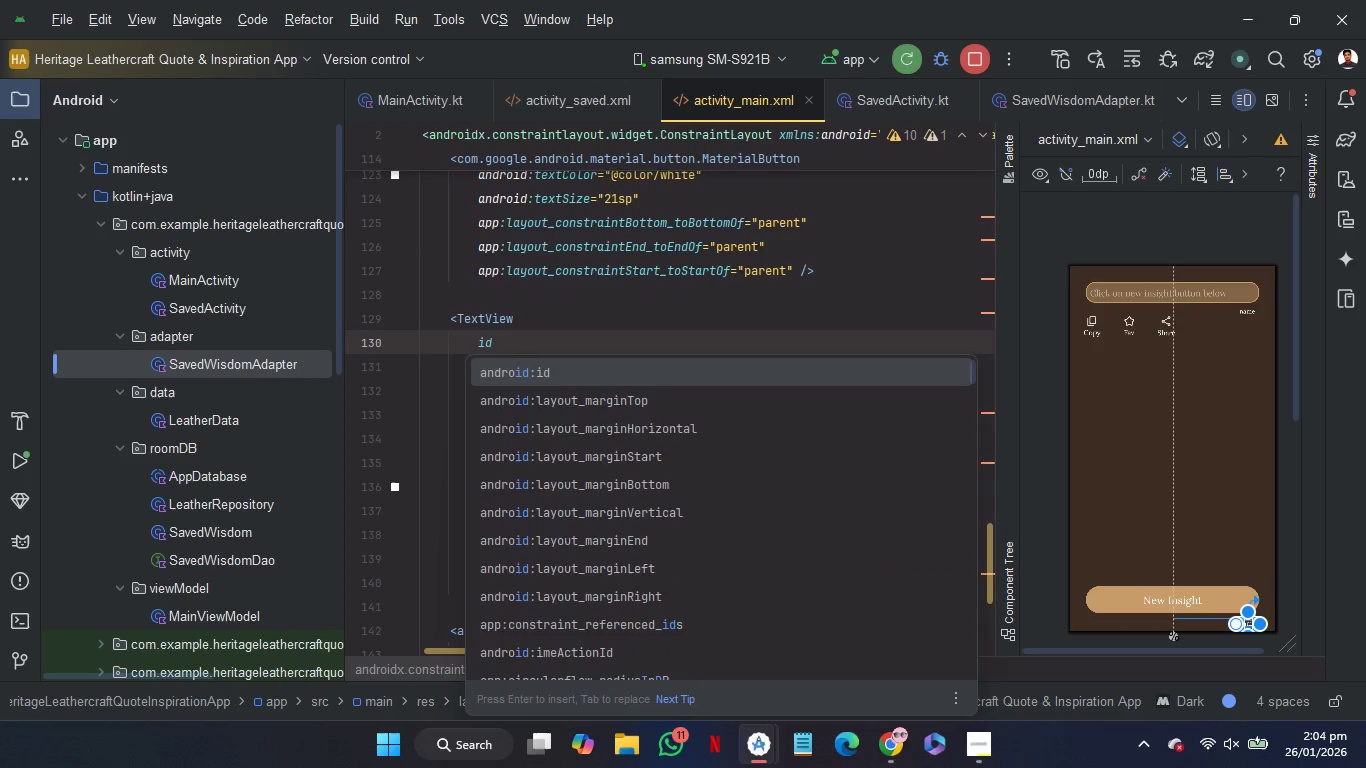 
key(Enter)
 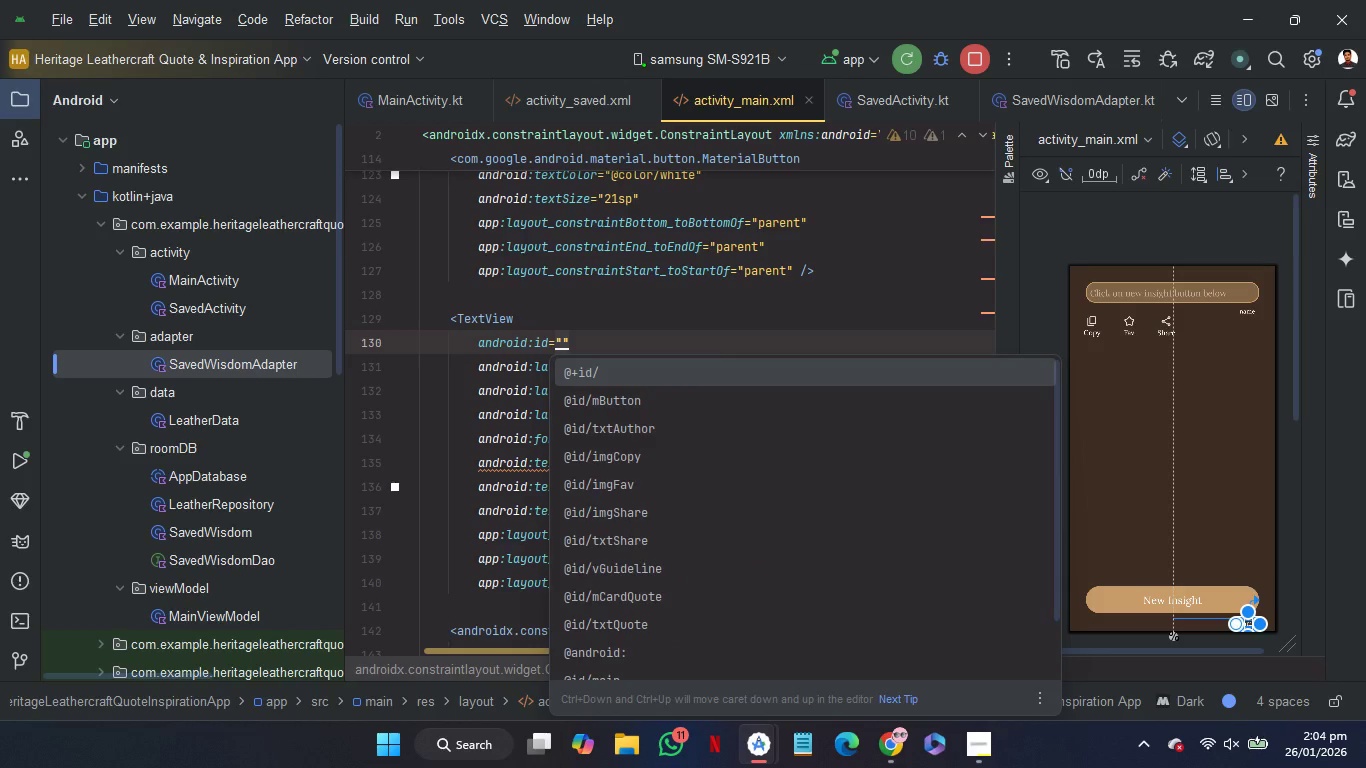 
hold_key(key=Enter, duration=14.22)
 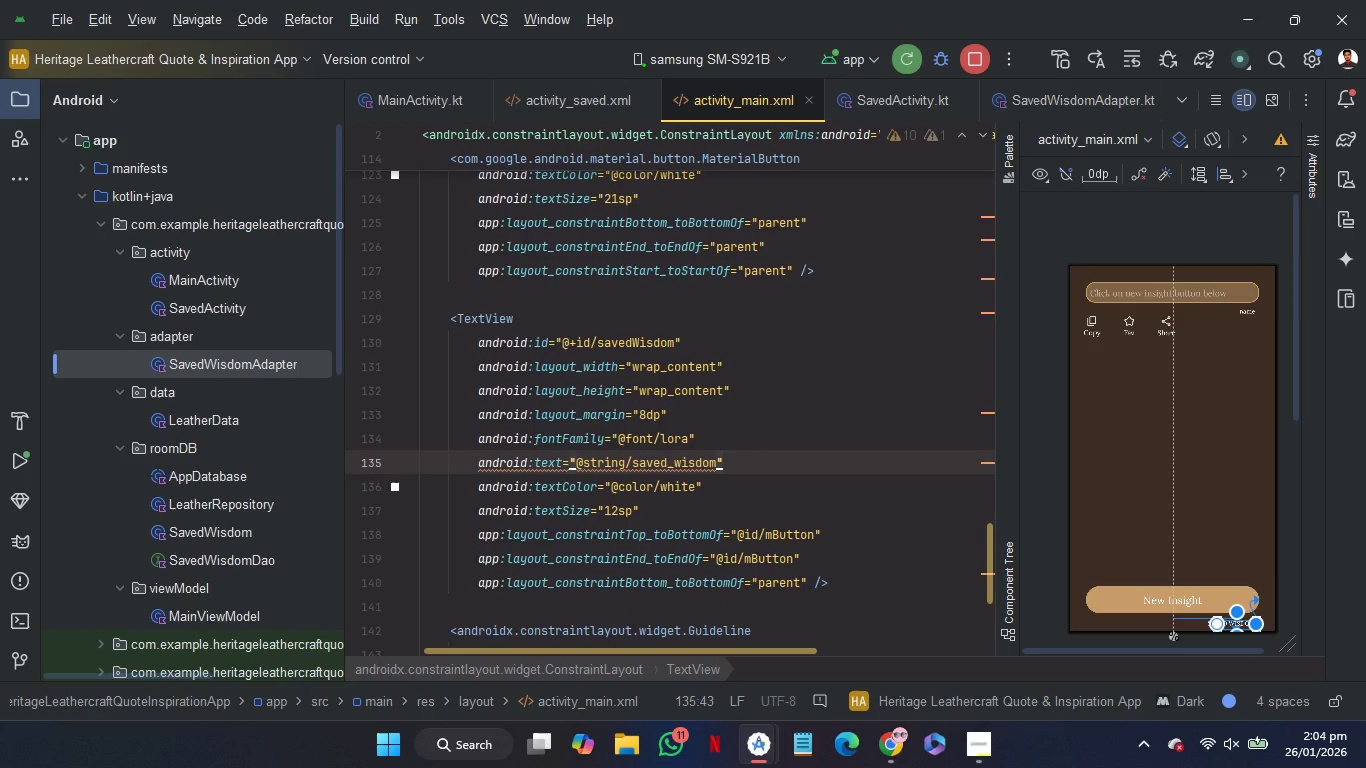 
type(savedWisdom)
 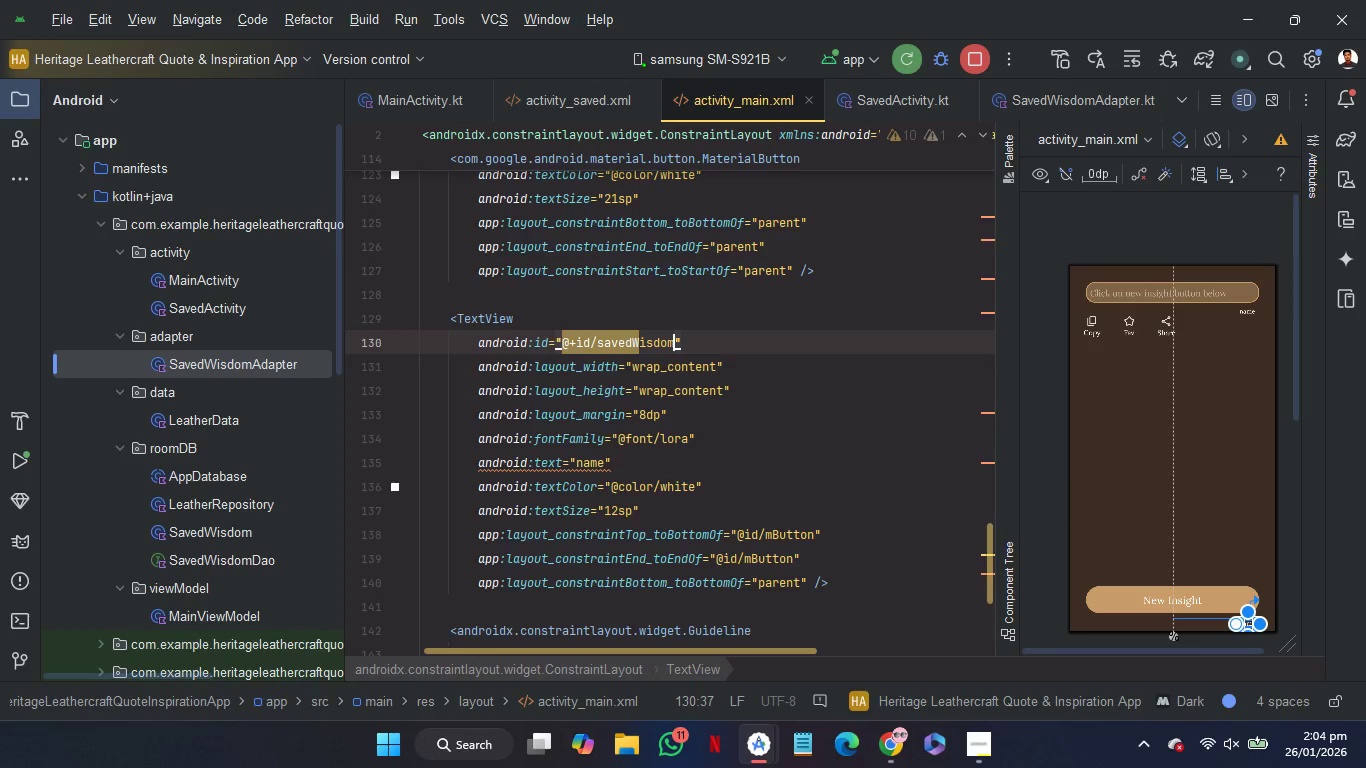 
double_click([594, 463])
 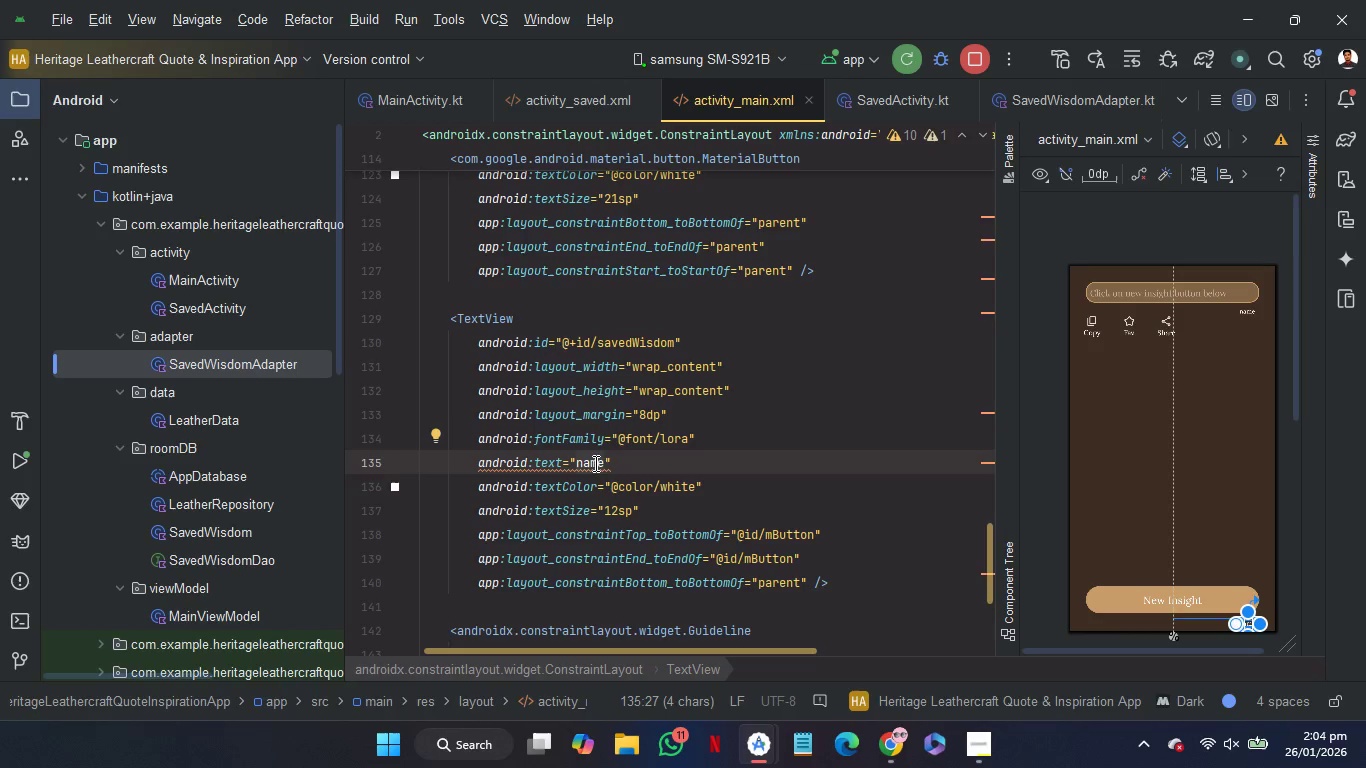 
type(sa)
 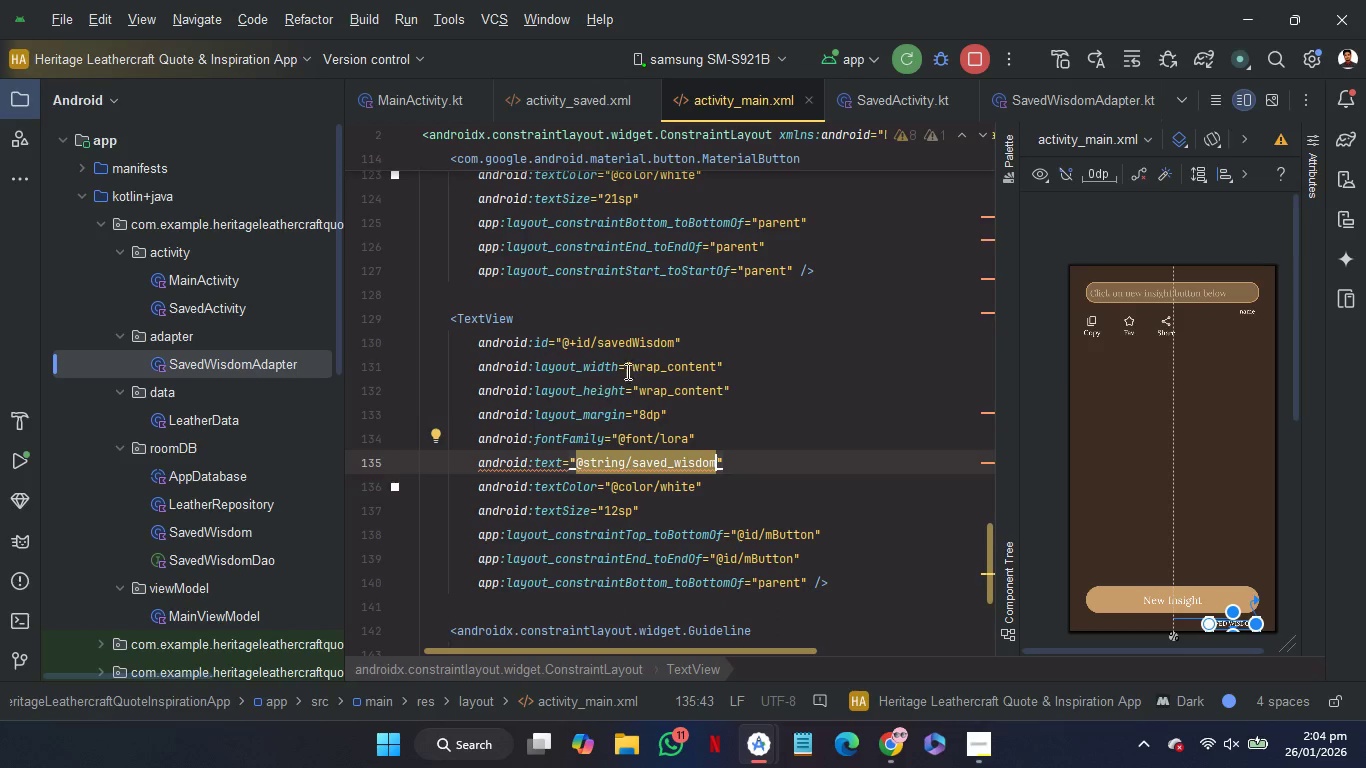 
left_click([592, 292])
 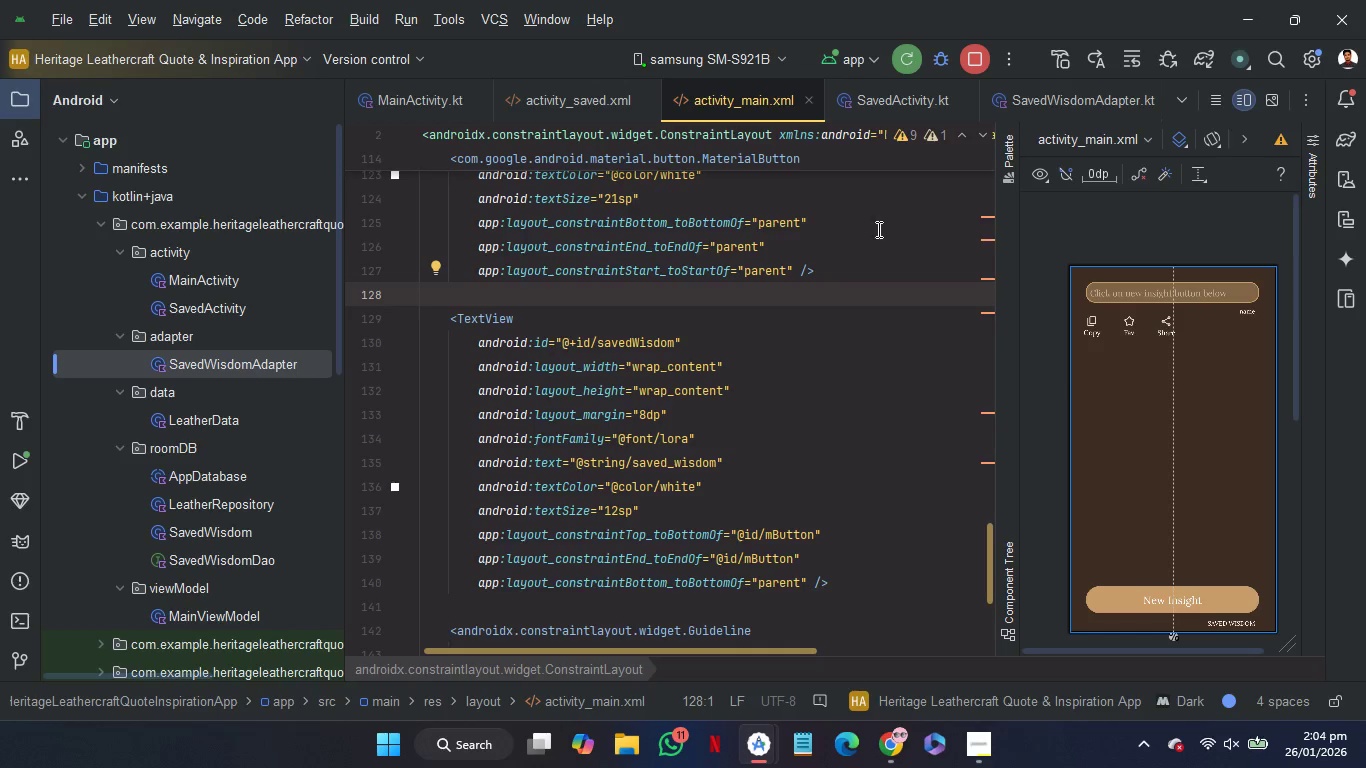 
left_click_drag(start_coordinate=[852, 217], to_coordinate=[692, 216])
 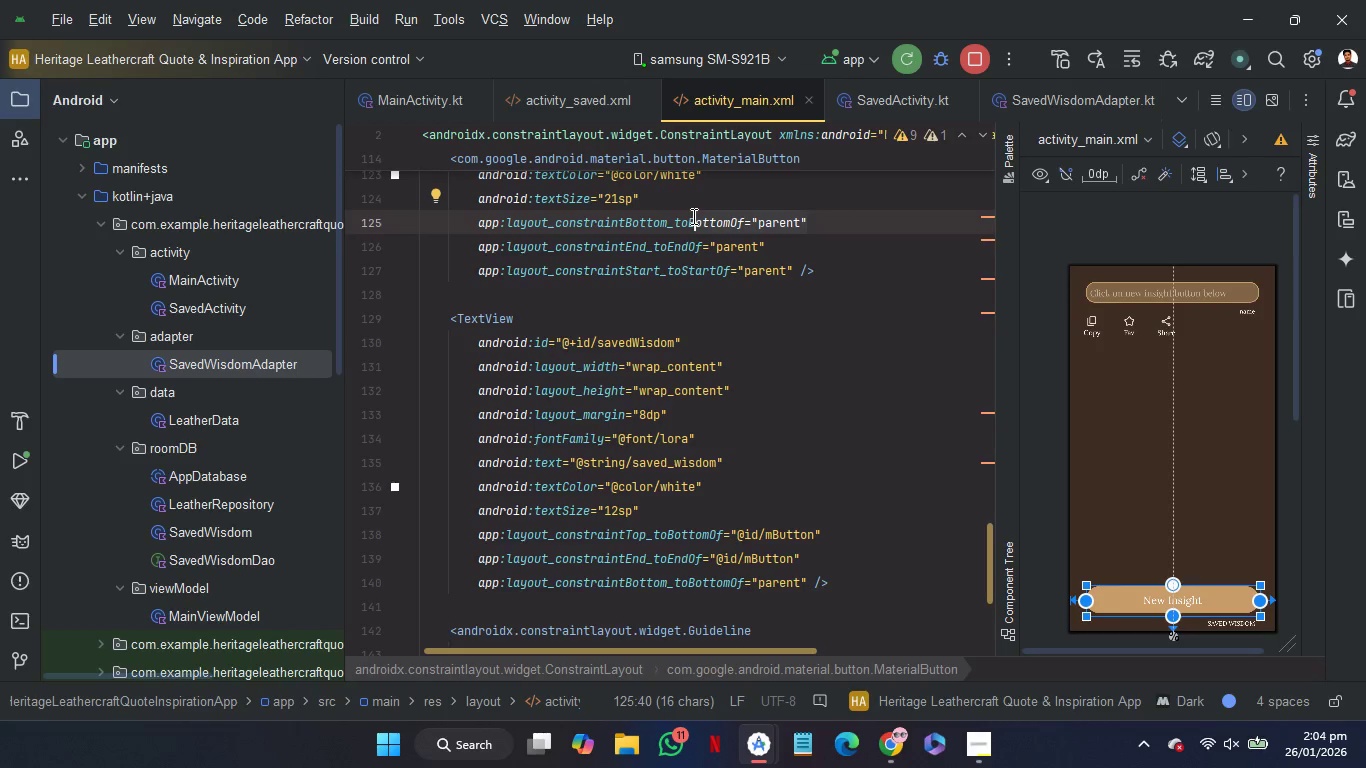 
key(Shift+T)
 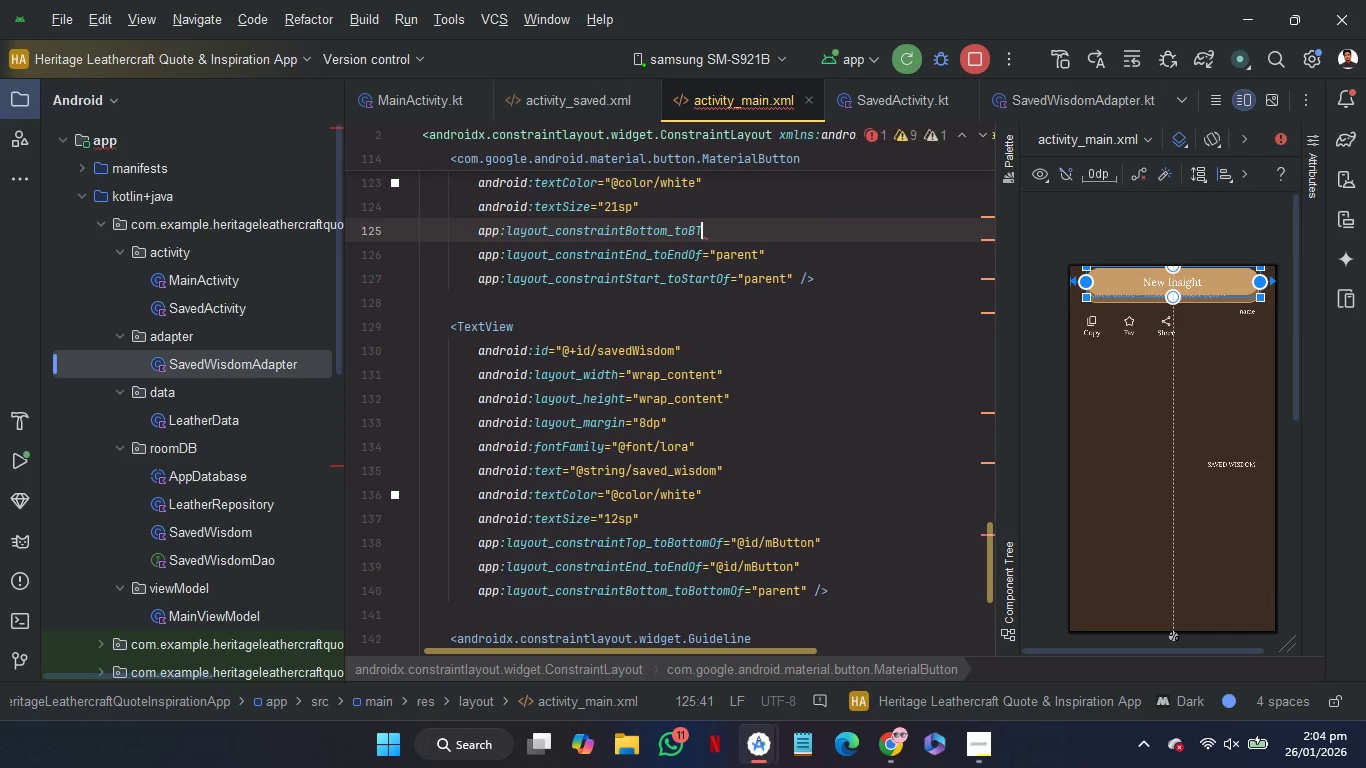 
key(Backspace)
 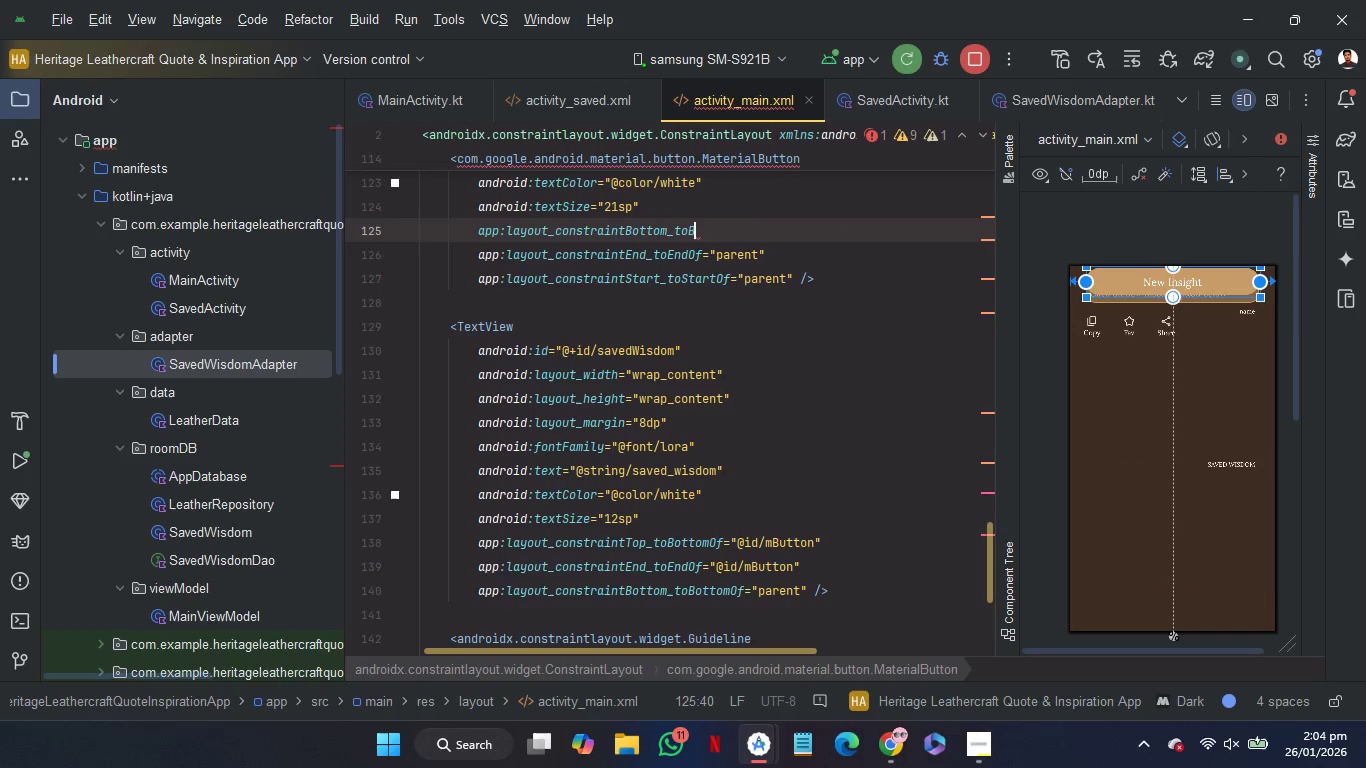 
key(Backspace)
 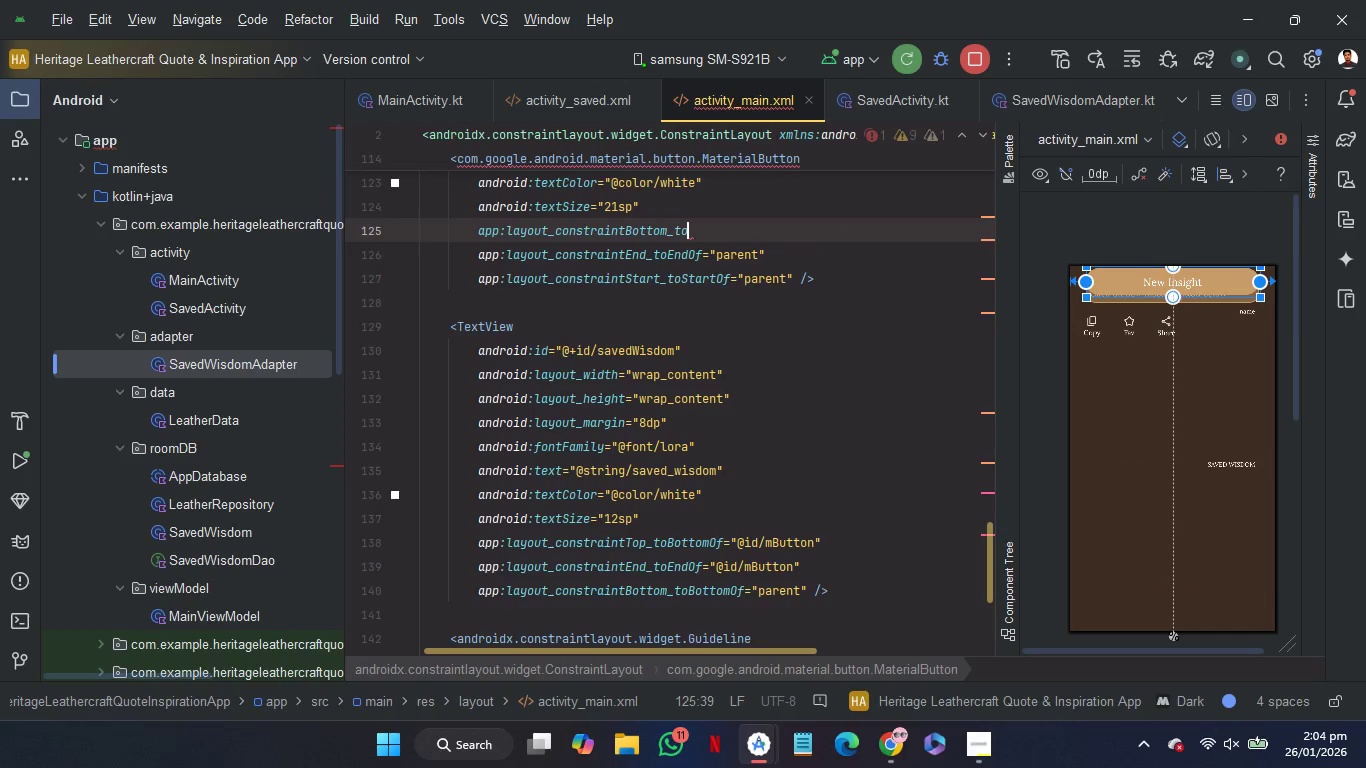 
key(Shift+T)
 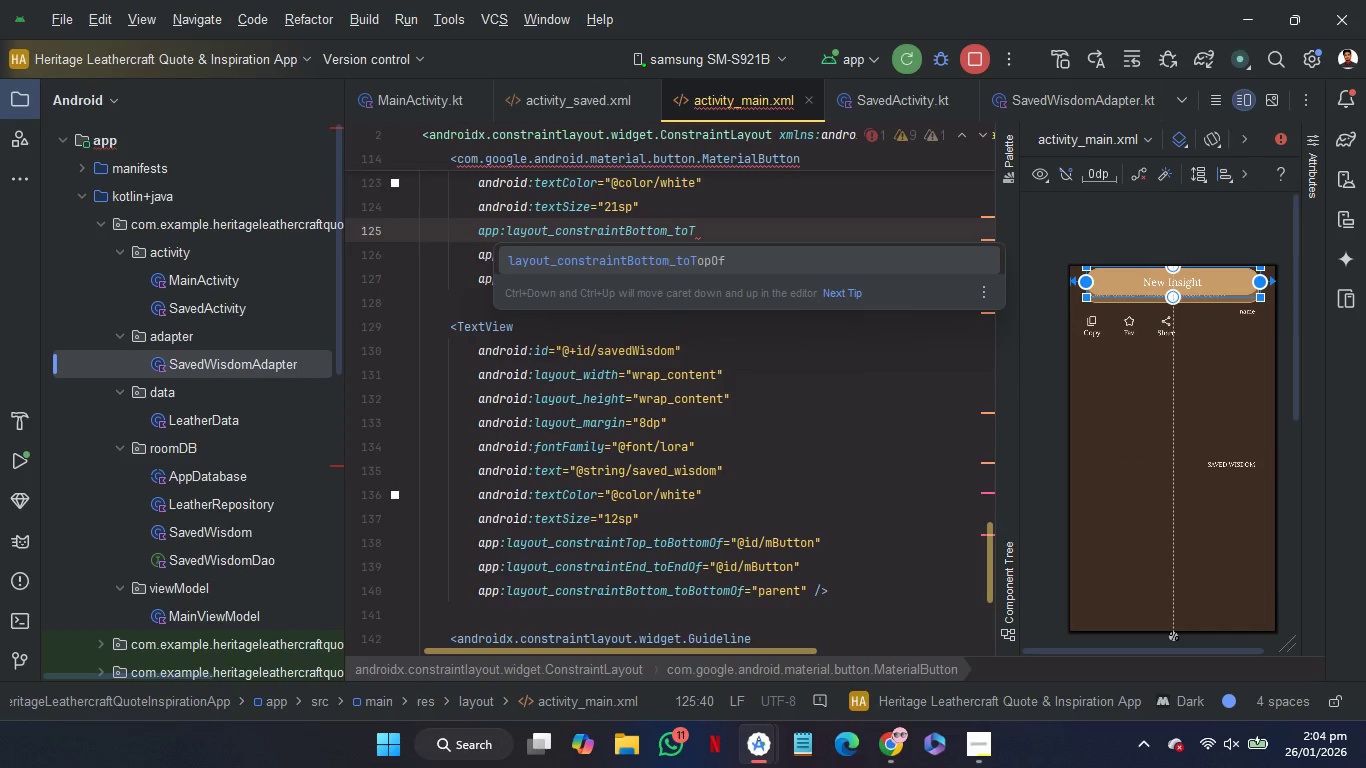 
key(Enter)
 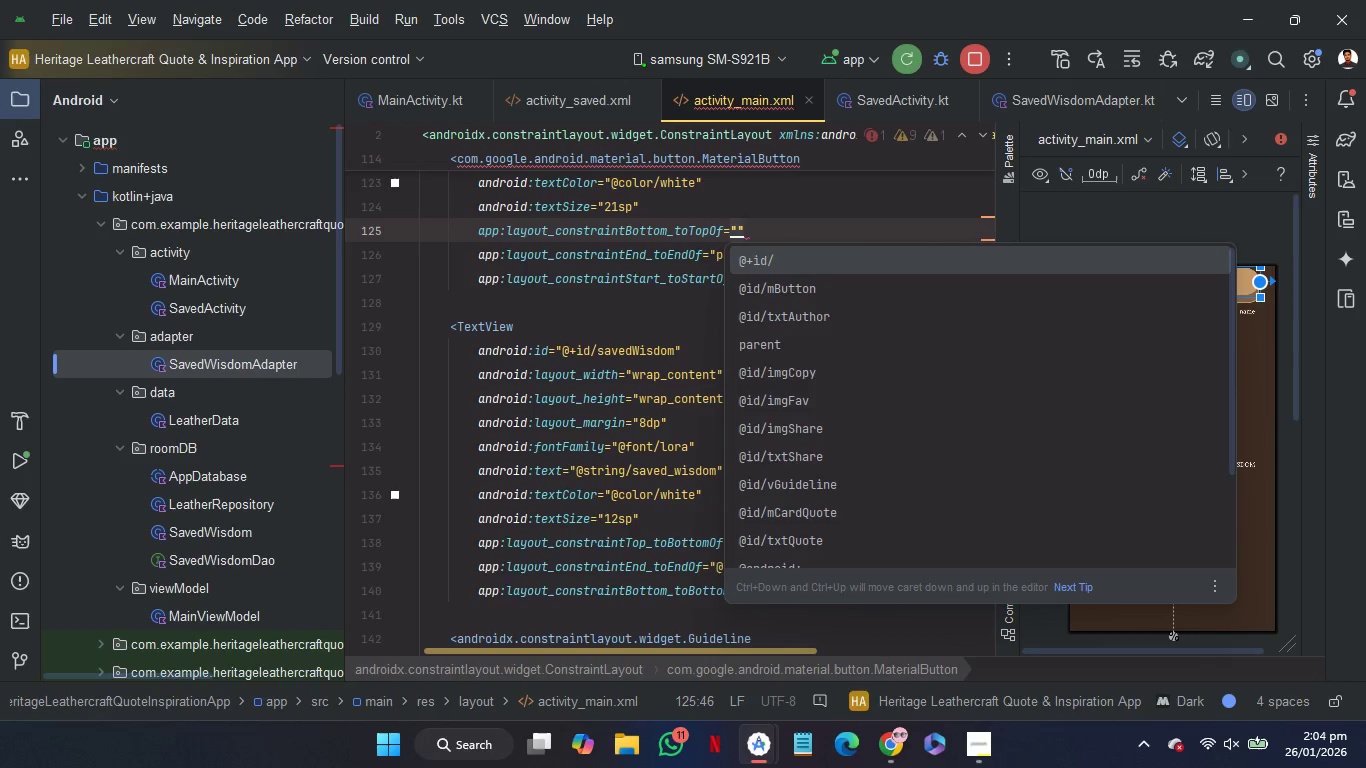 
key(S)
 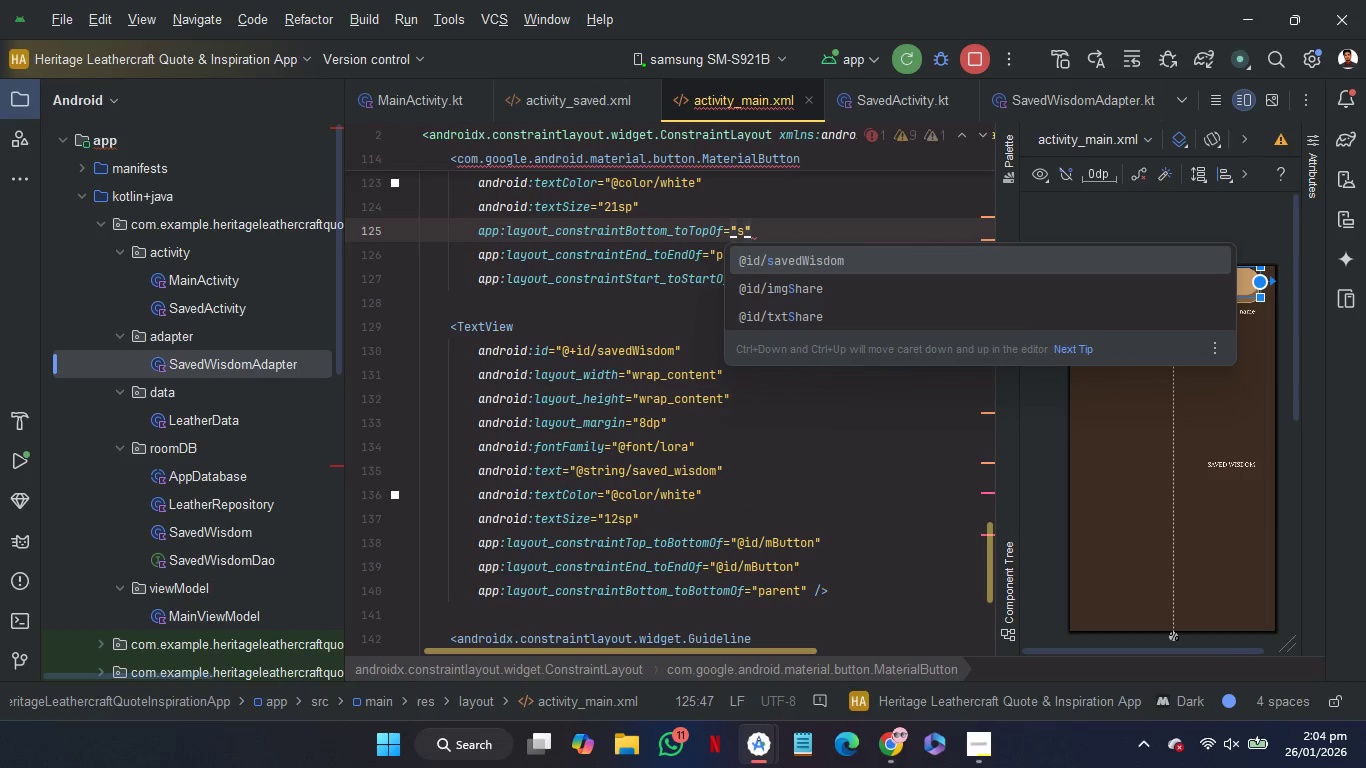 
key(Enter)
 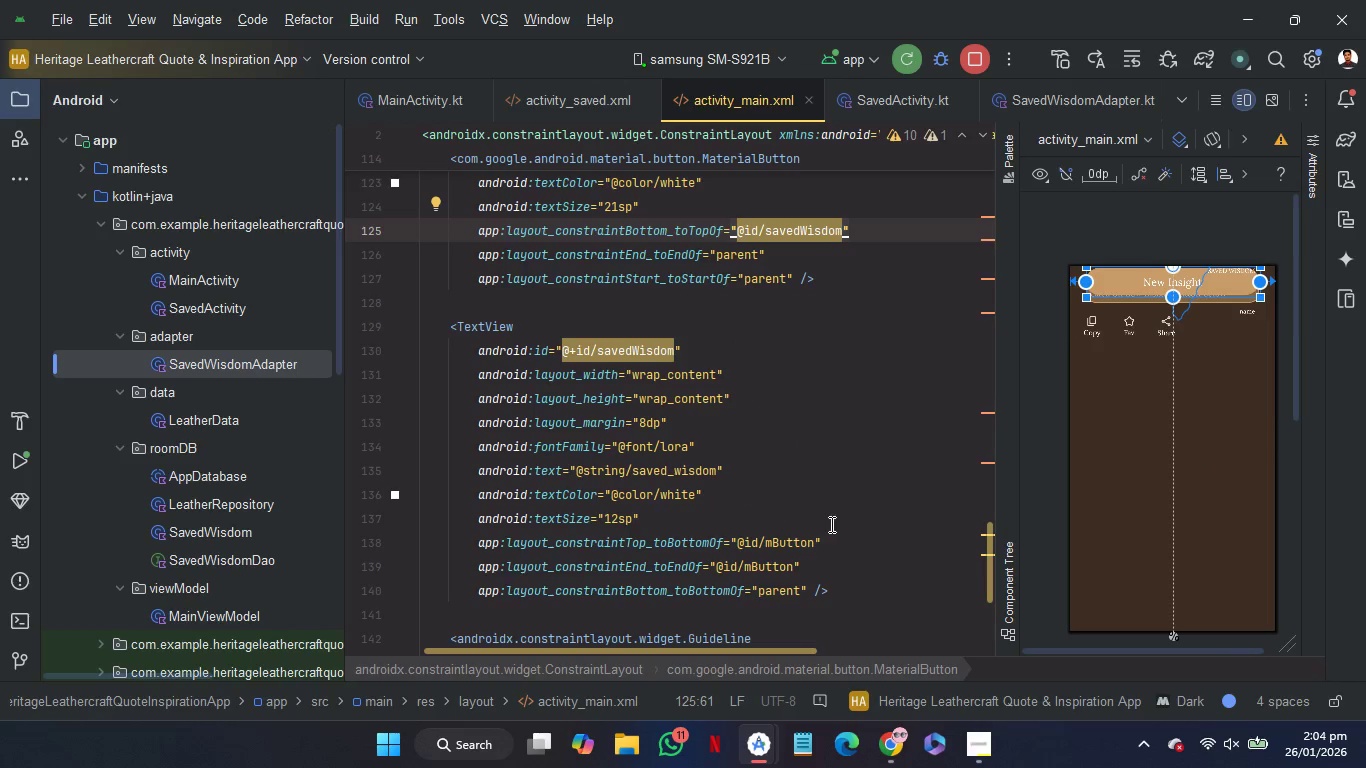 
wait(5.34)
 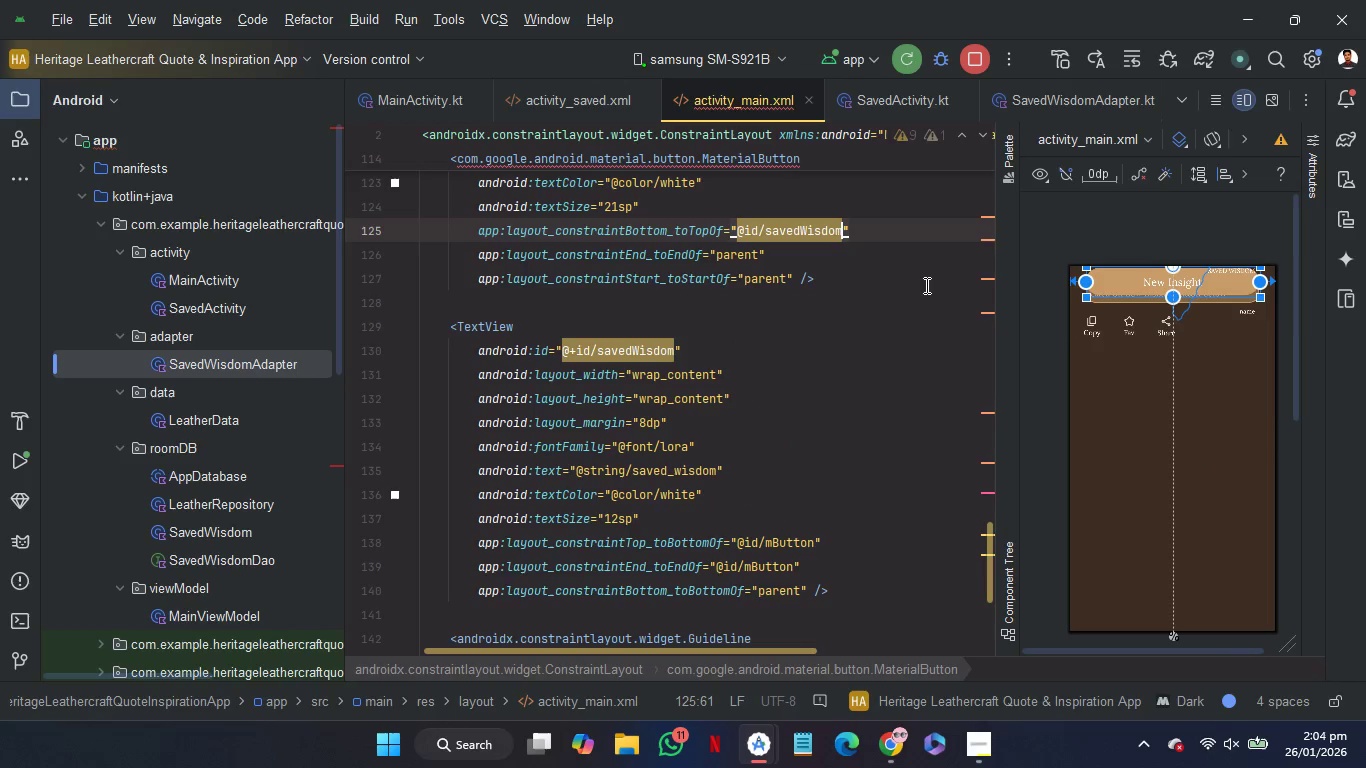 
left_click_drag(start_coordinate=[841, 534], to_coordinate=[841, 520])
 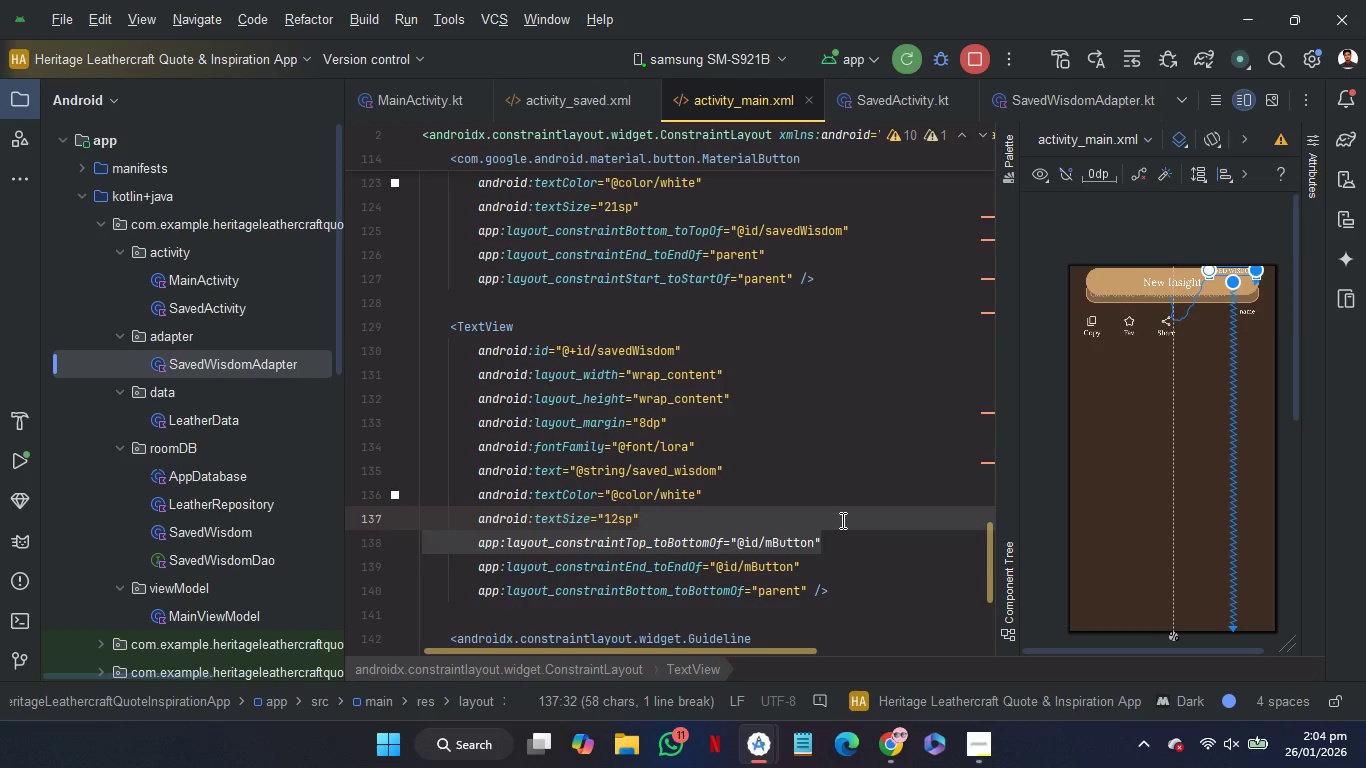 
key(Backspace)
 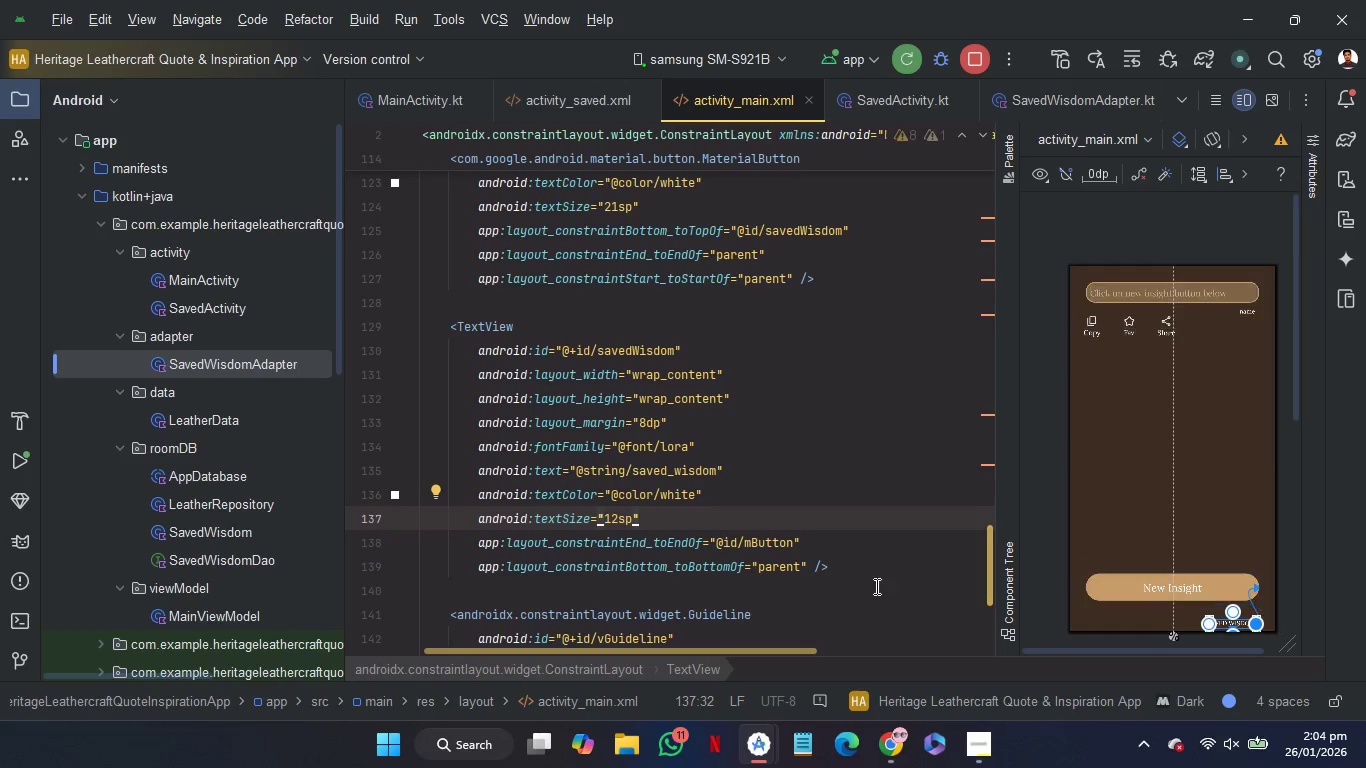 
scroll: coordinate [866, 574], scroll_direction: up, amount: 2.0
 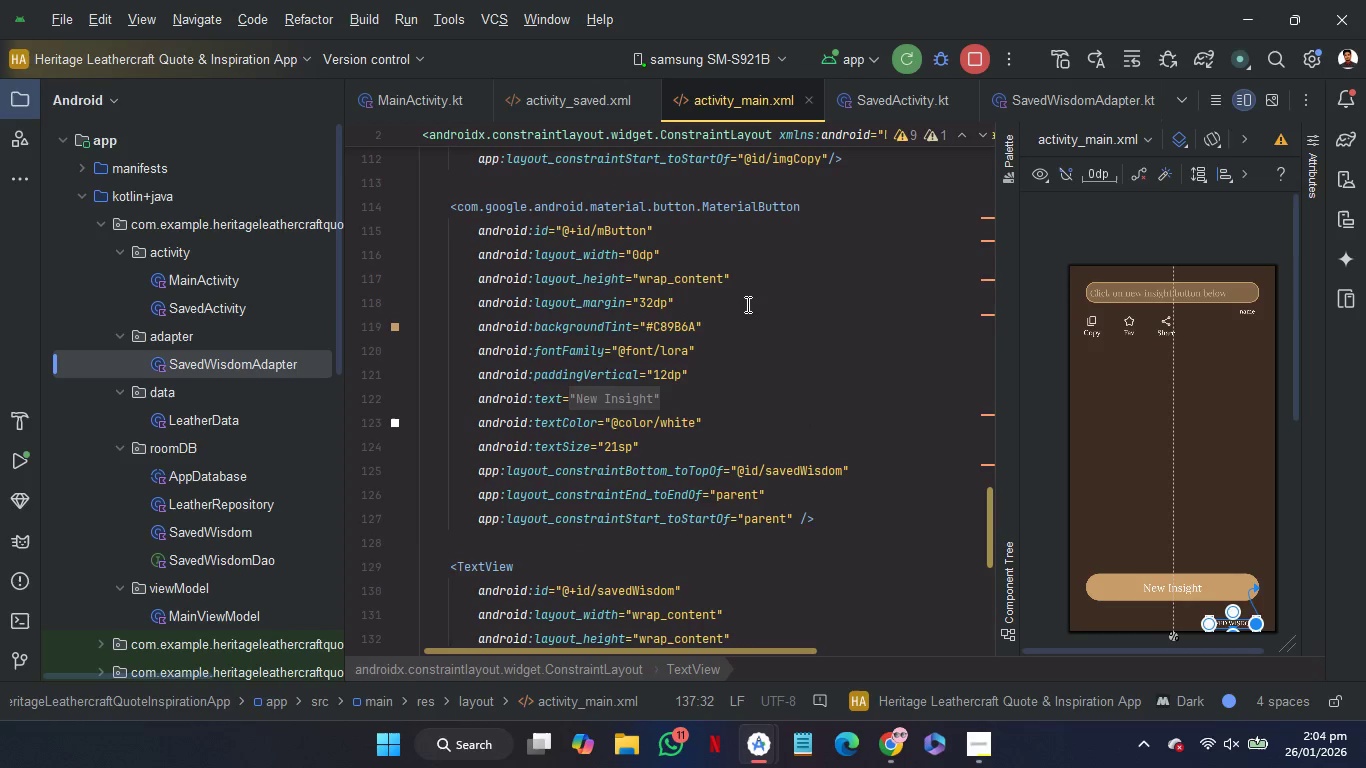 
left_click_drag(start_coordinate=[745, 301], to_coordinate=[778, 285])
 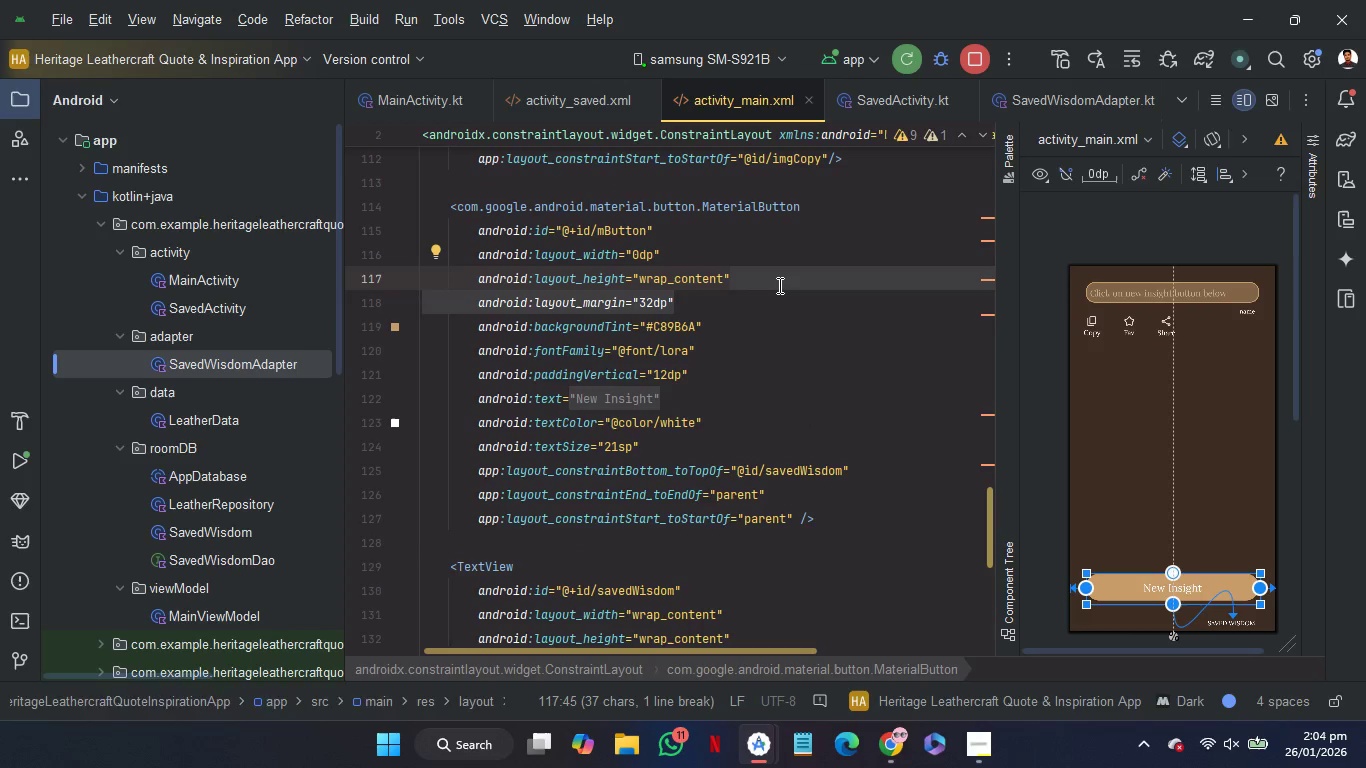 
key(Control+C)
 